 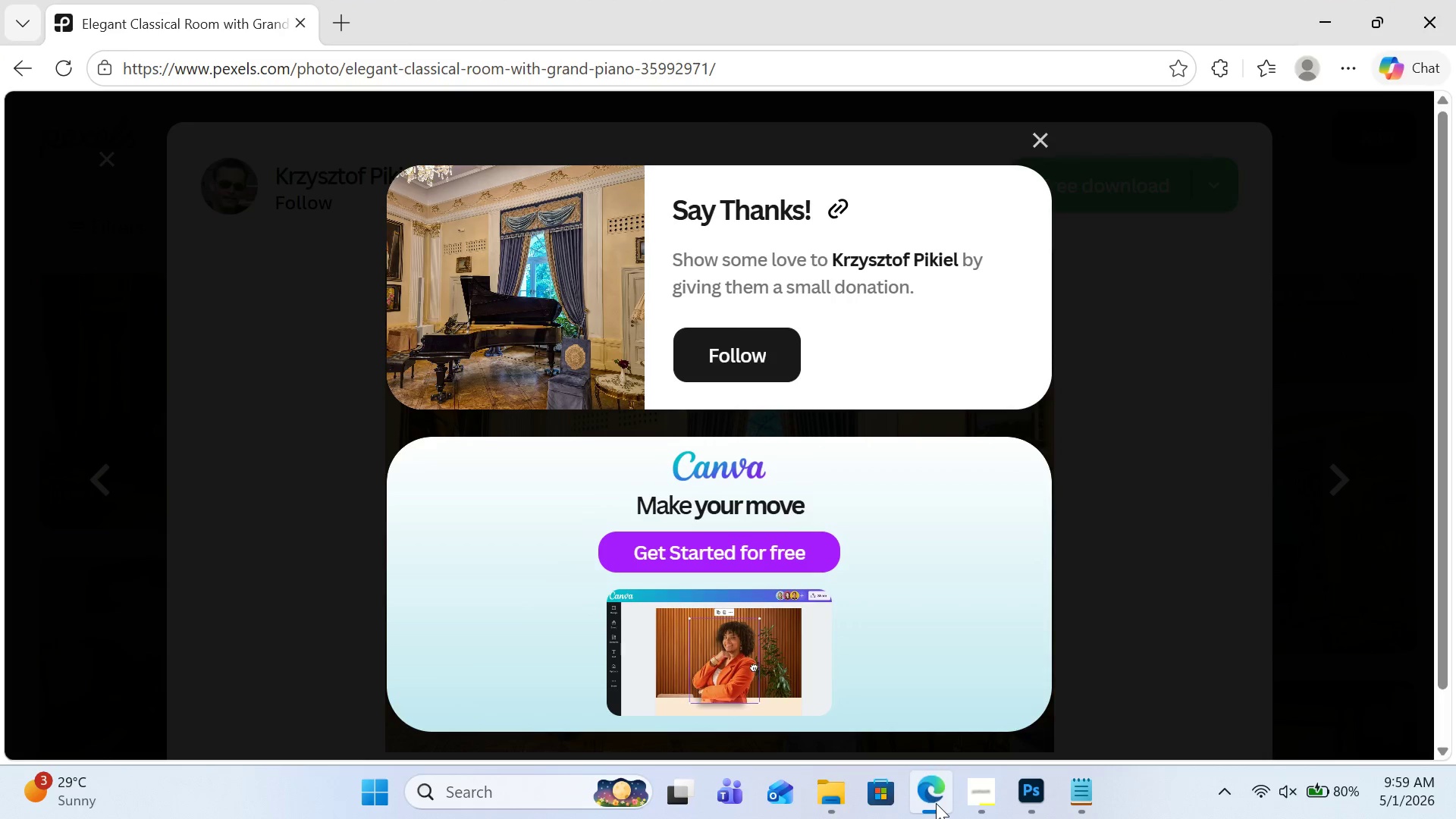 
left_click([1032, 144])
 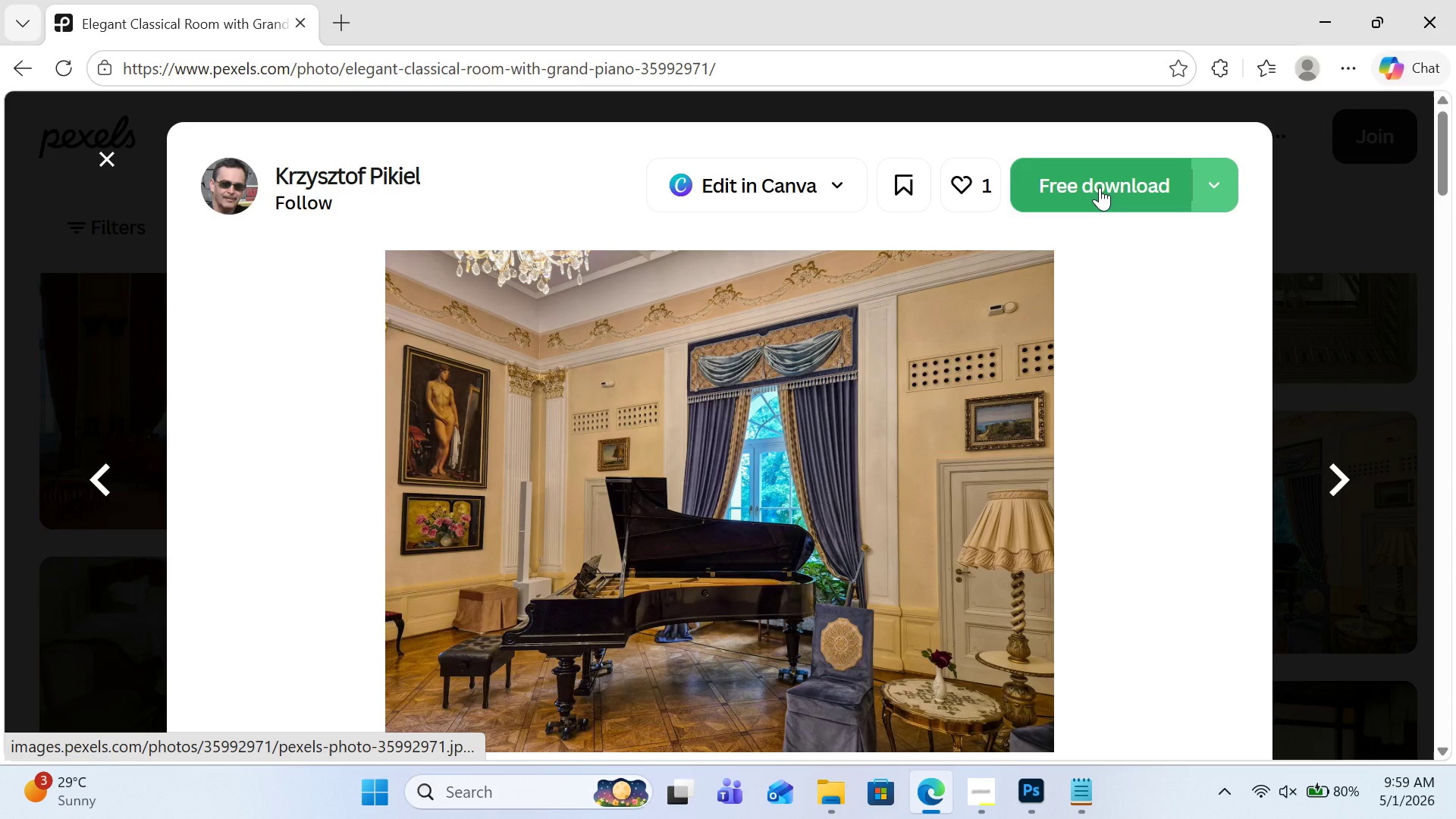 
key(Escape)
 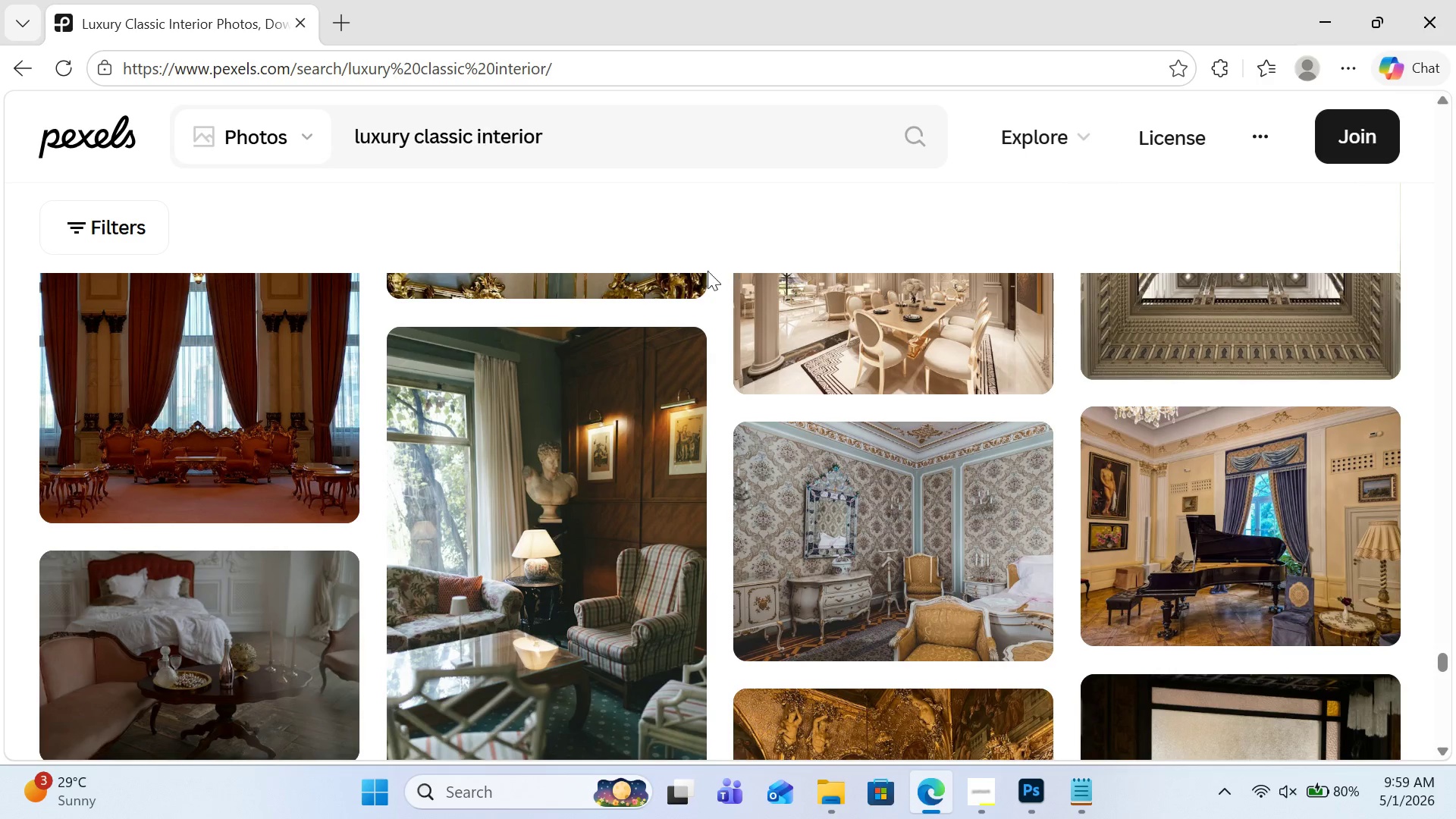 
left_click([632, 136])
 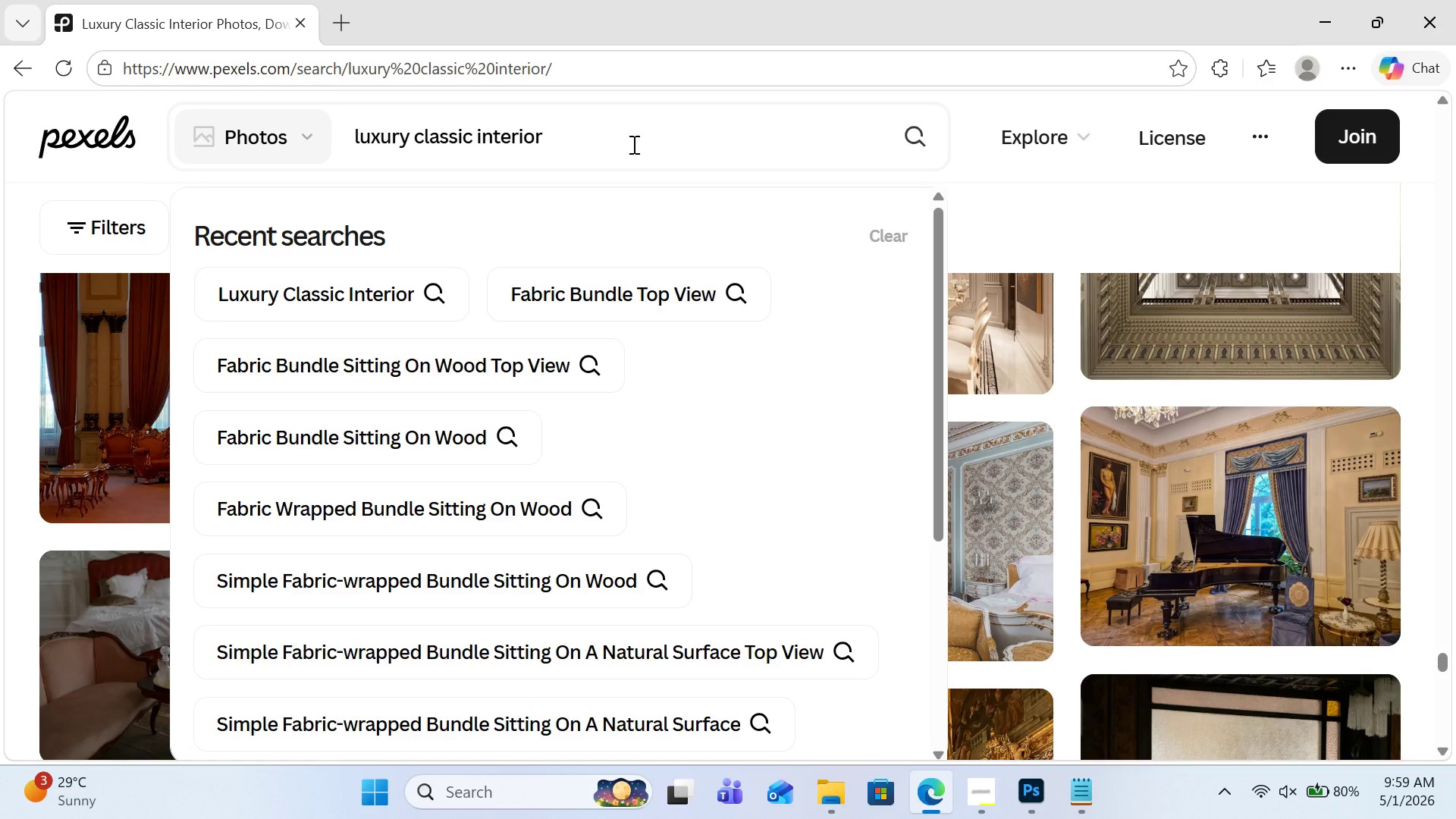 
key(Control+ControlLeft)
 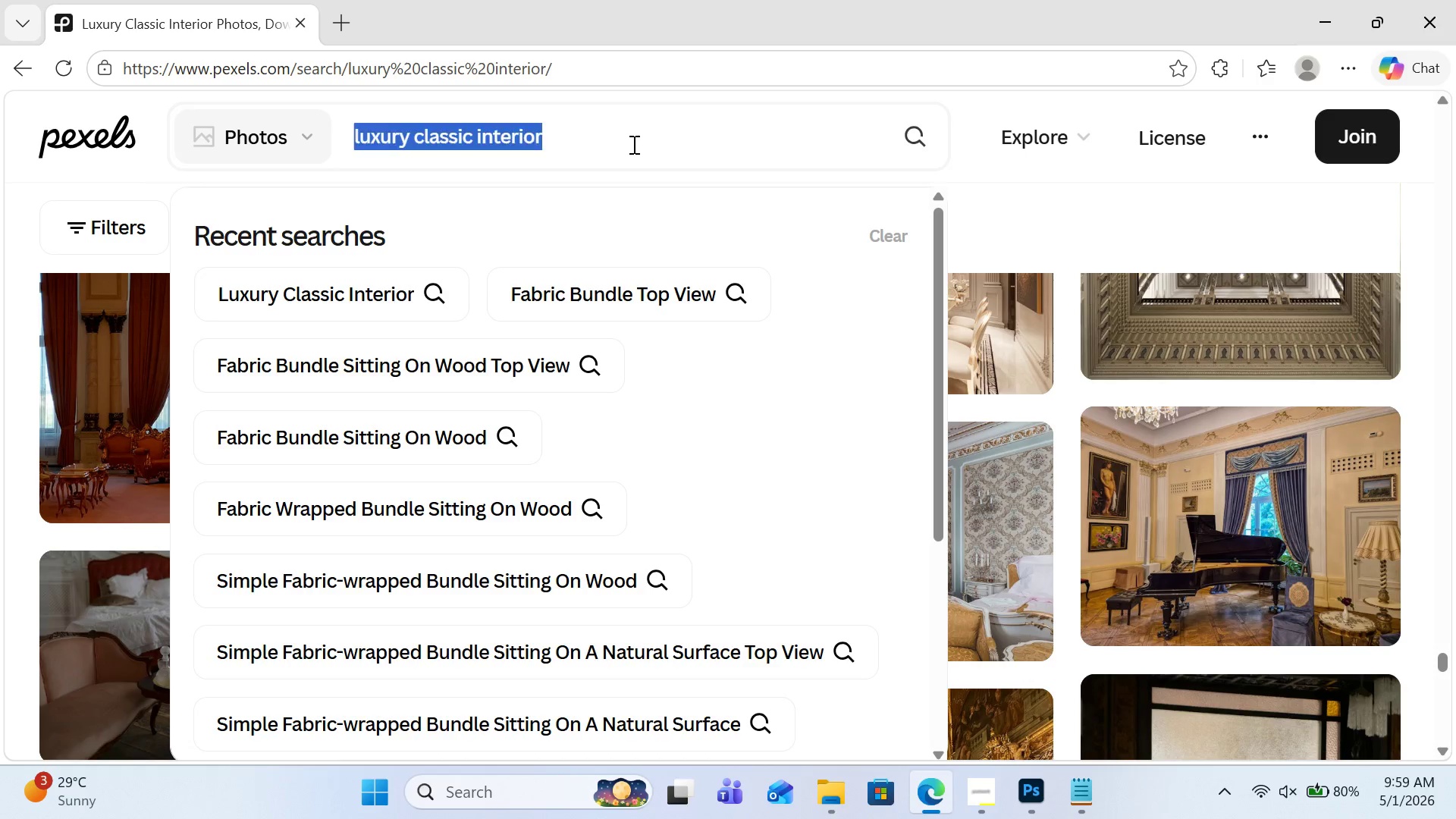 
key(Control+A)
 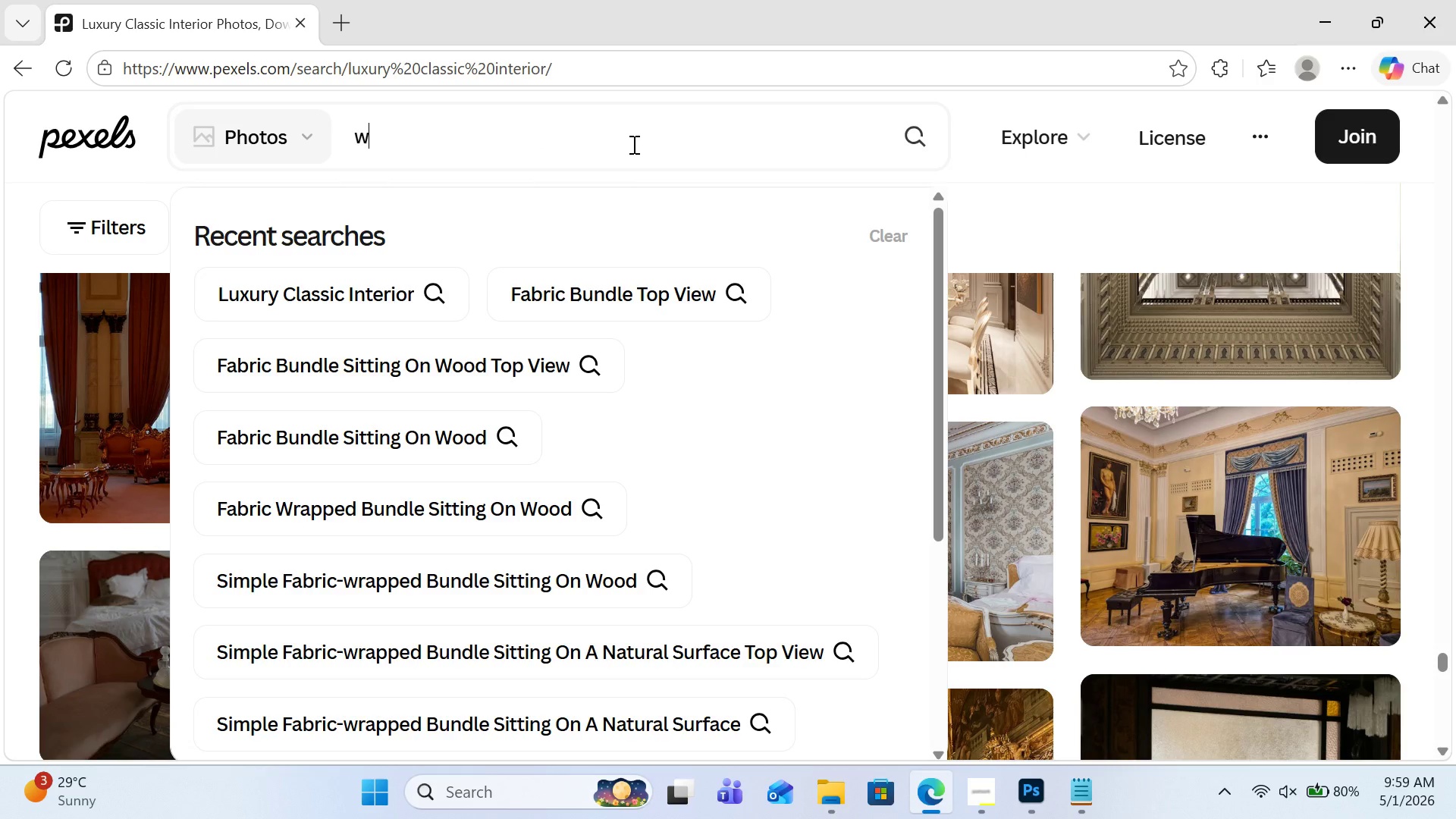 
type(wood planted library)
 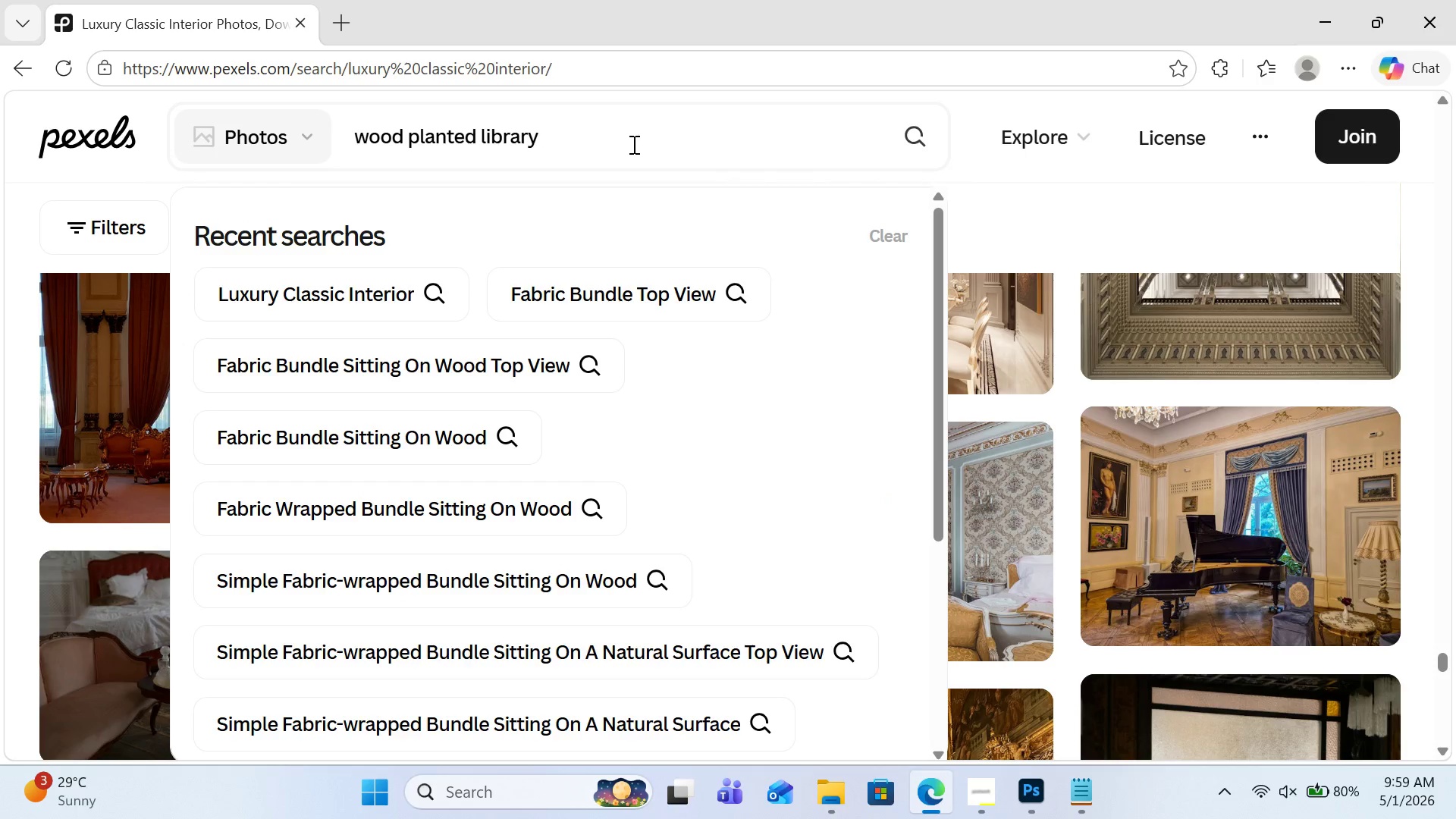 
key(Enter)
 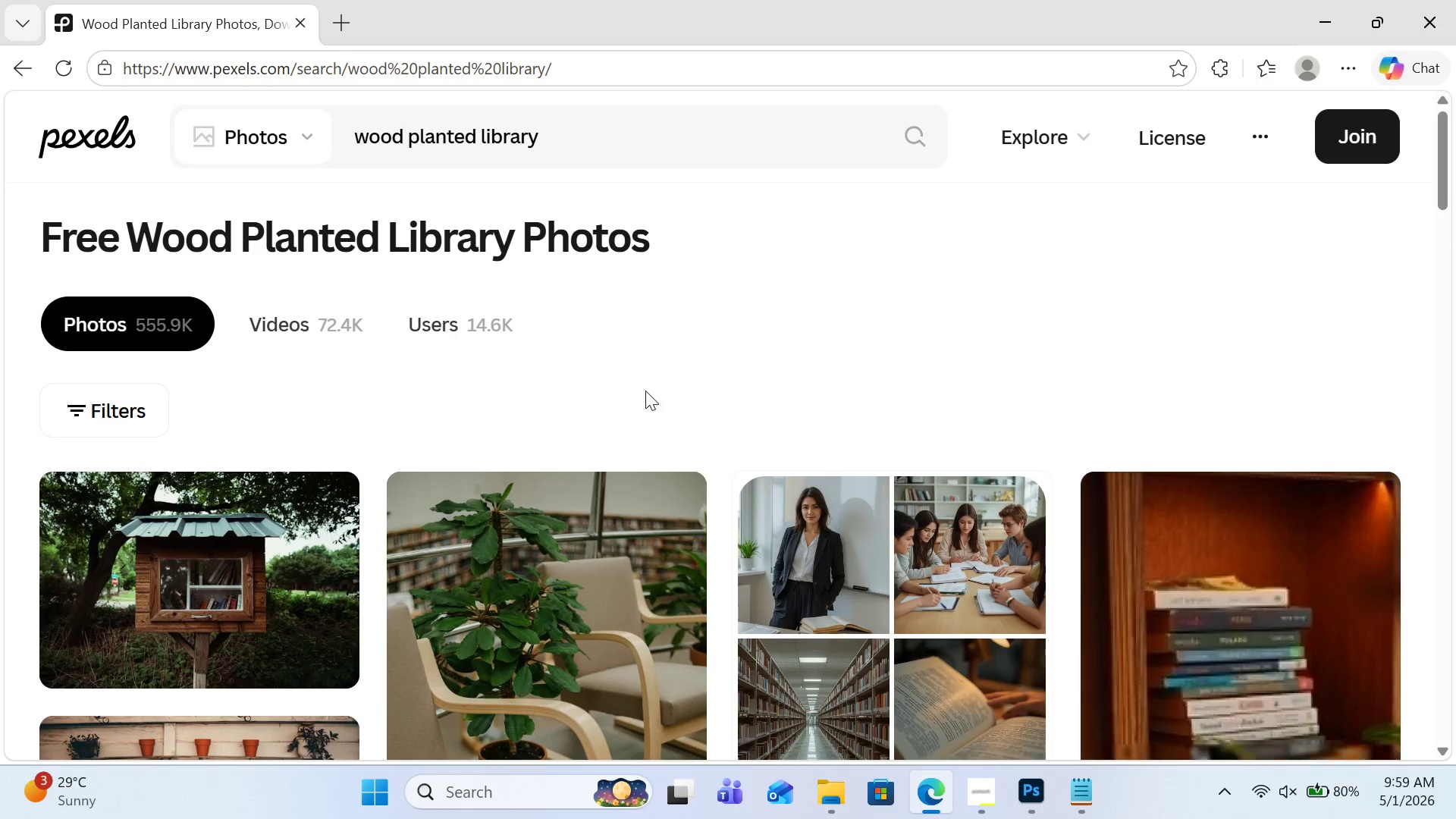 
wait(6.16)
 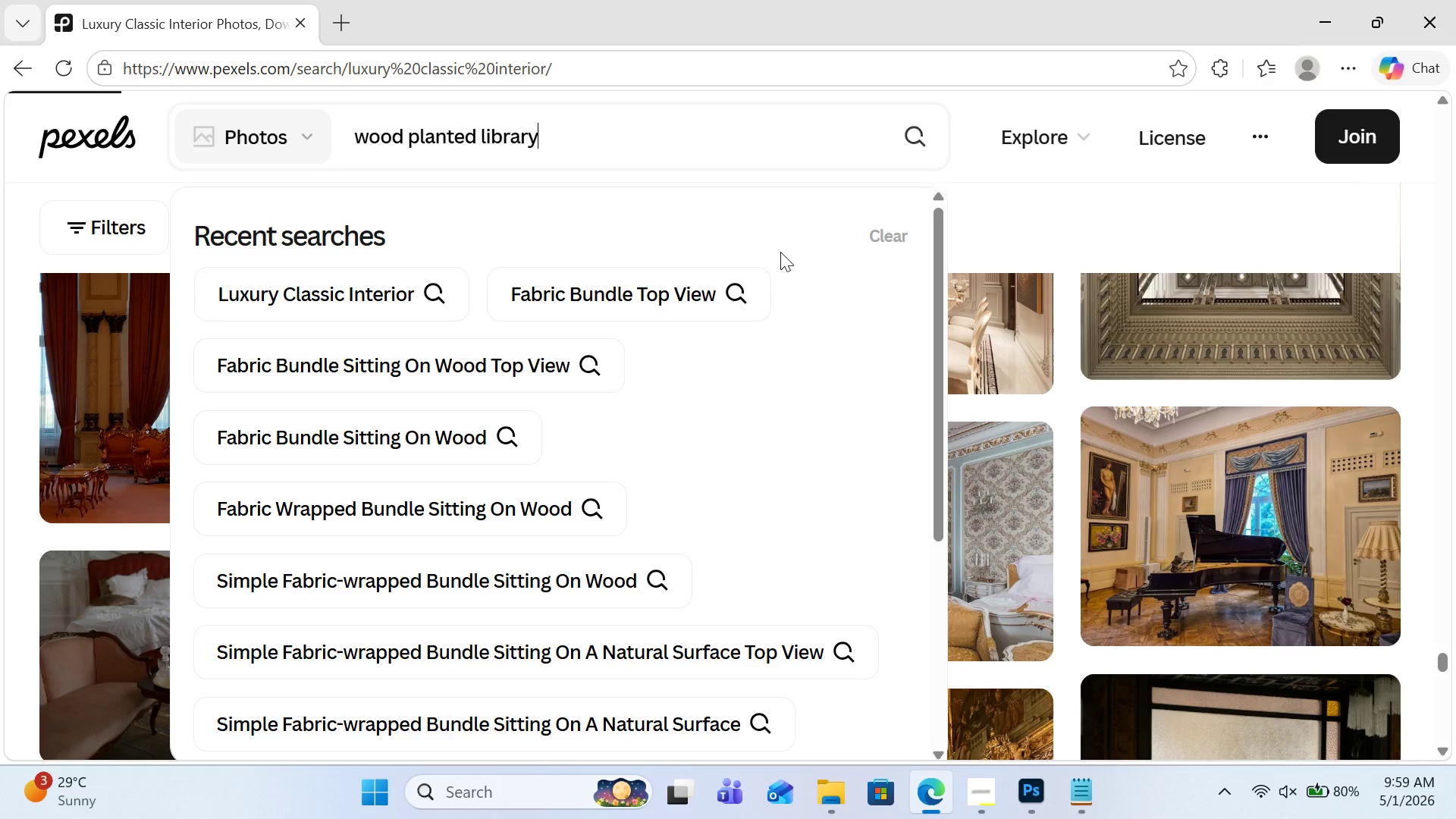 
scroll: coordinate [645, 391], scroll_direction: down, amount: 4.0
 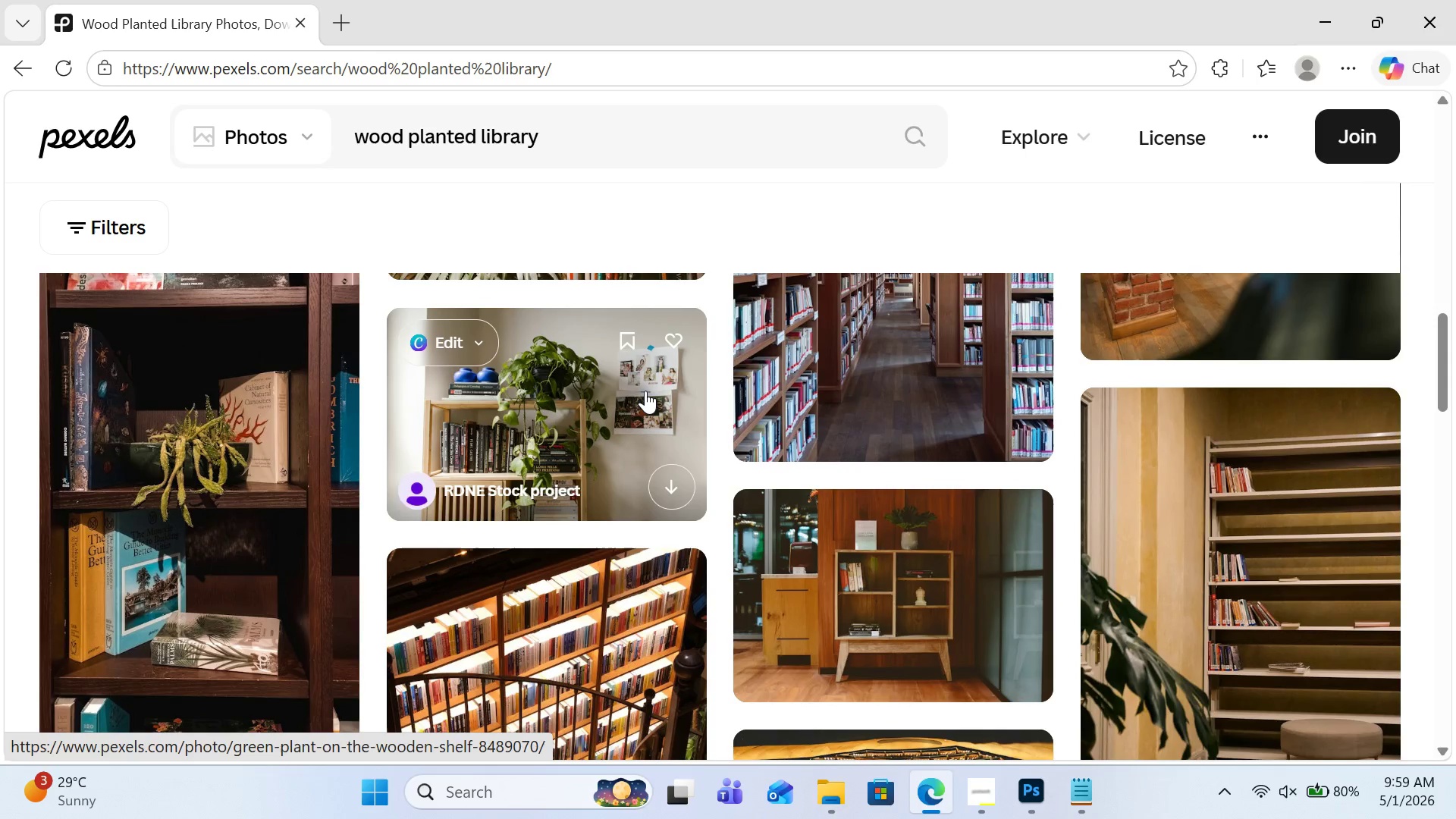 
left_click([657, 441])
 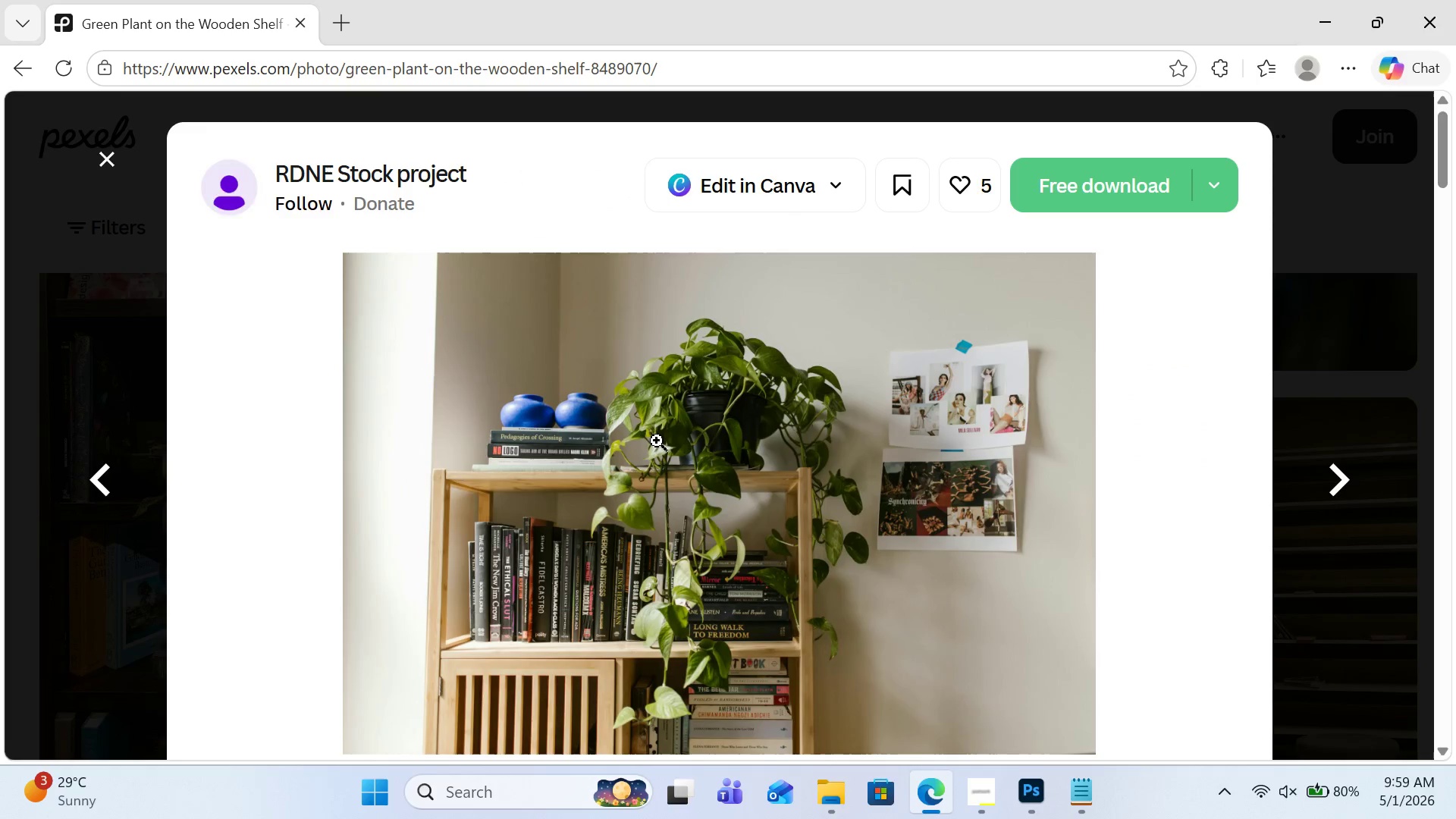 
scroll: coordinate [693, 463], scroll_direction: down, amount: 11.0
 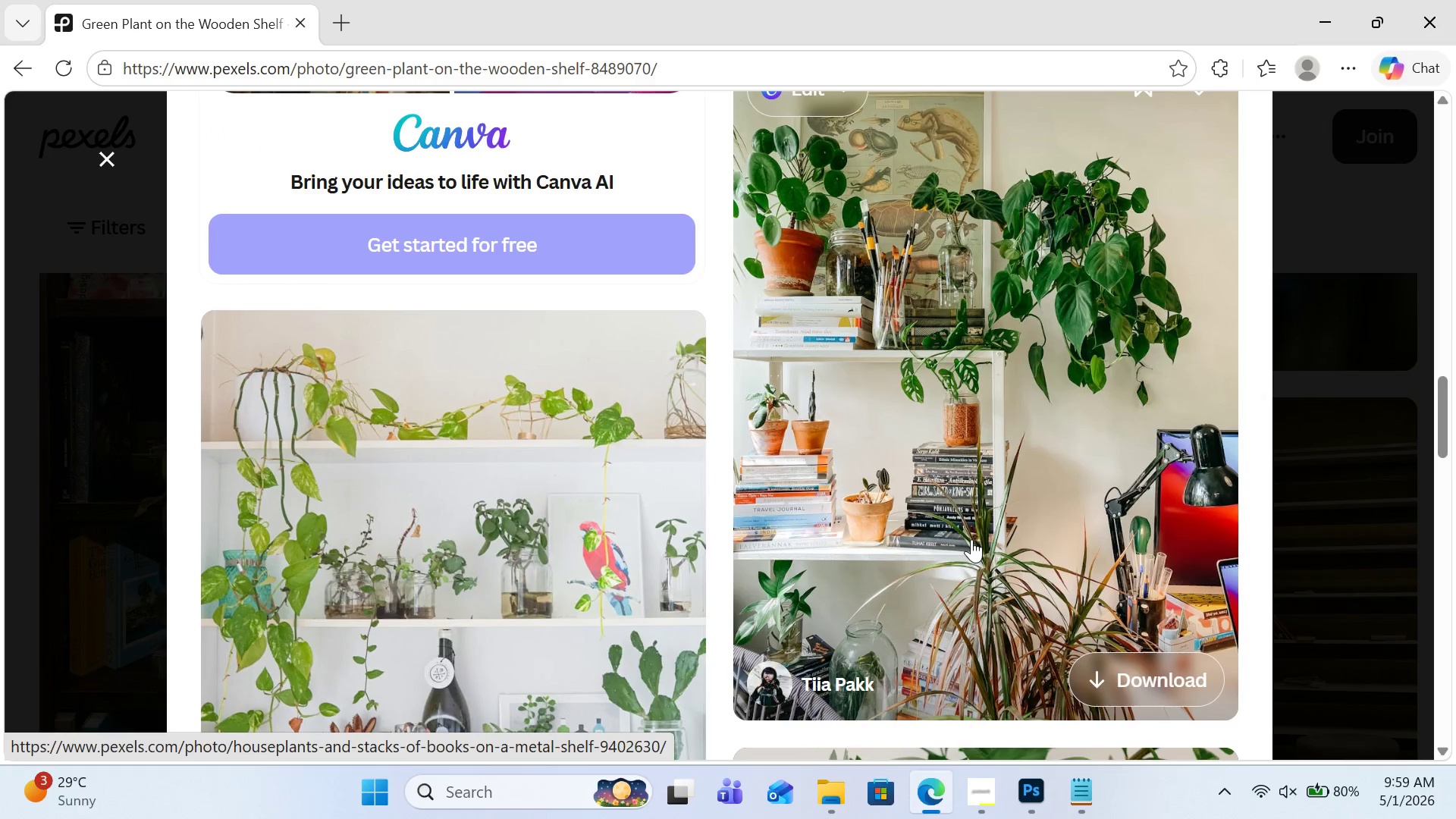 
wait(8.07)
 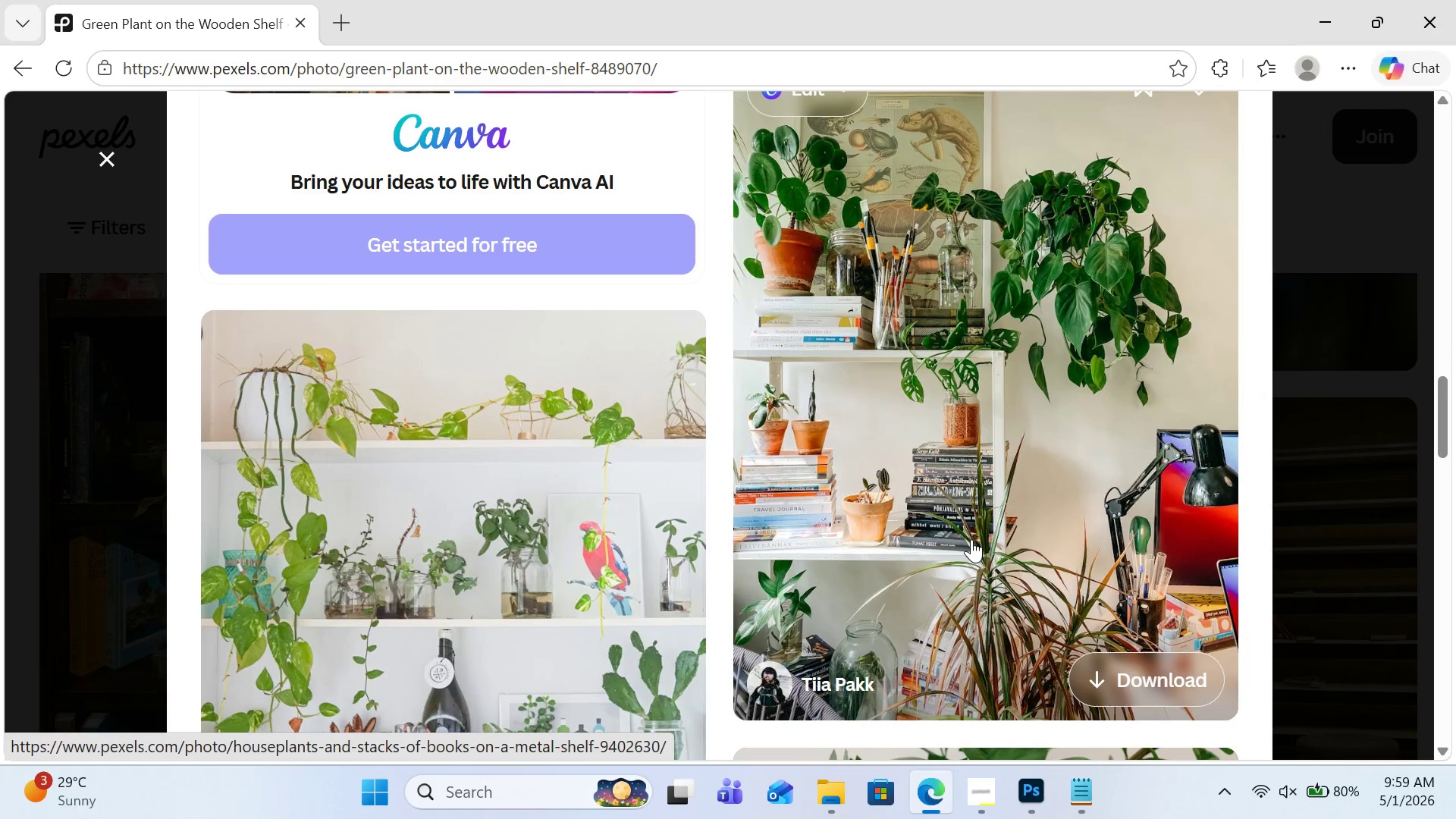 
scroll: coordinate [490, 384], scroll_direction: up, amount: 15.0
 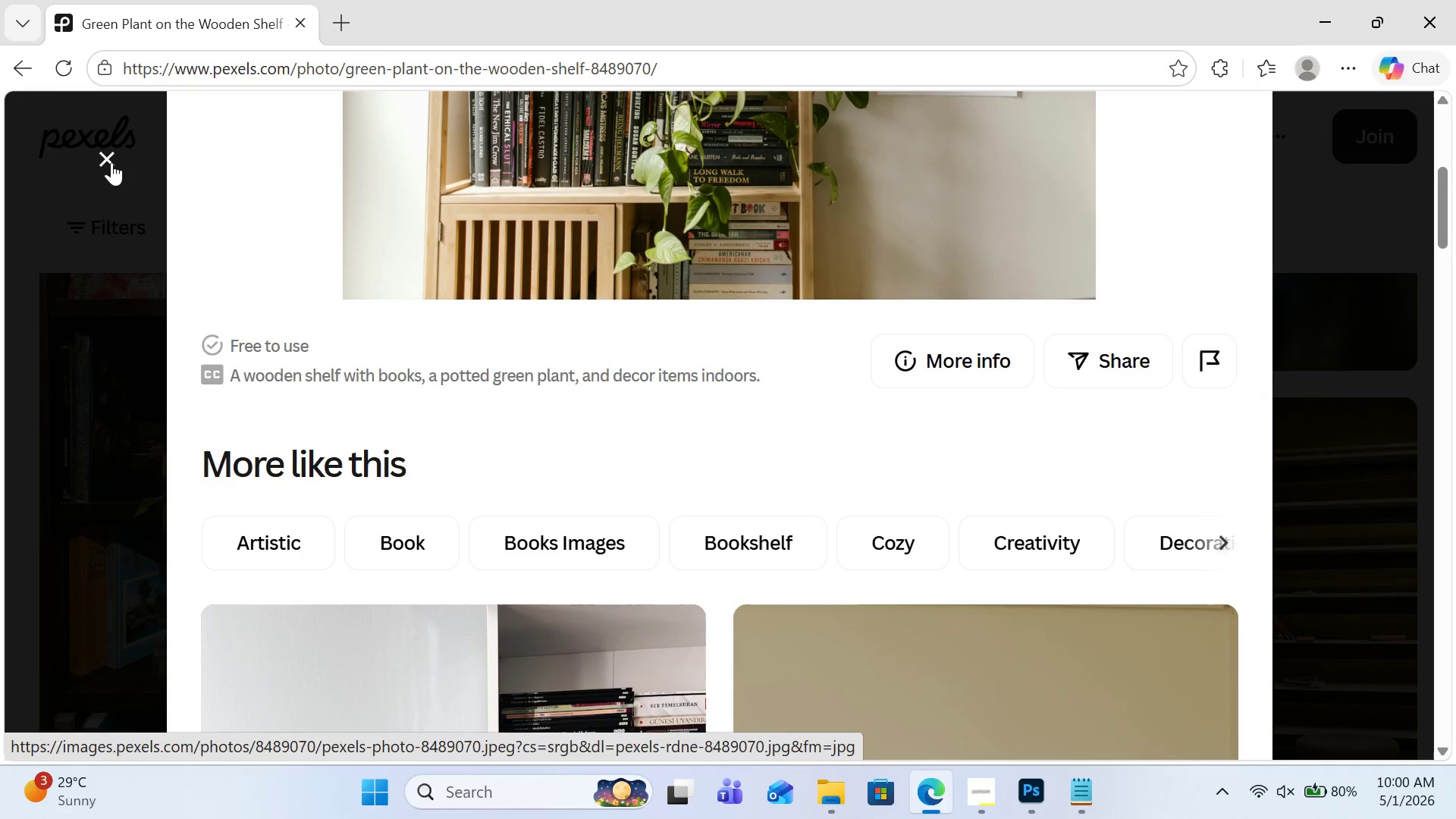 
left_click([107, 161])
 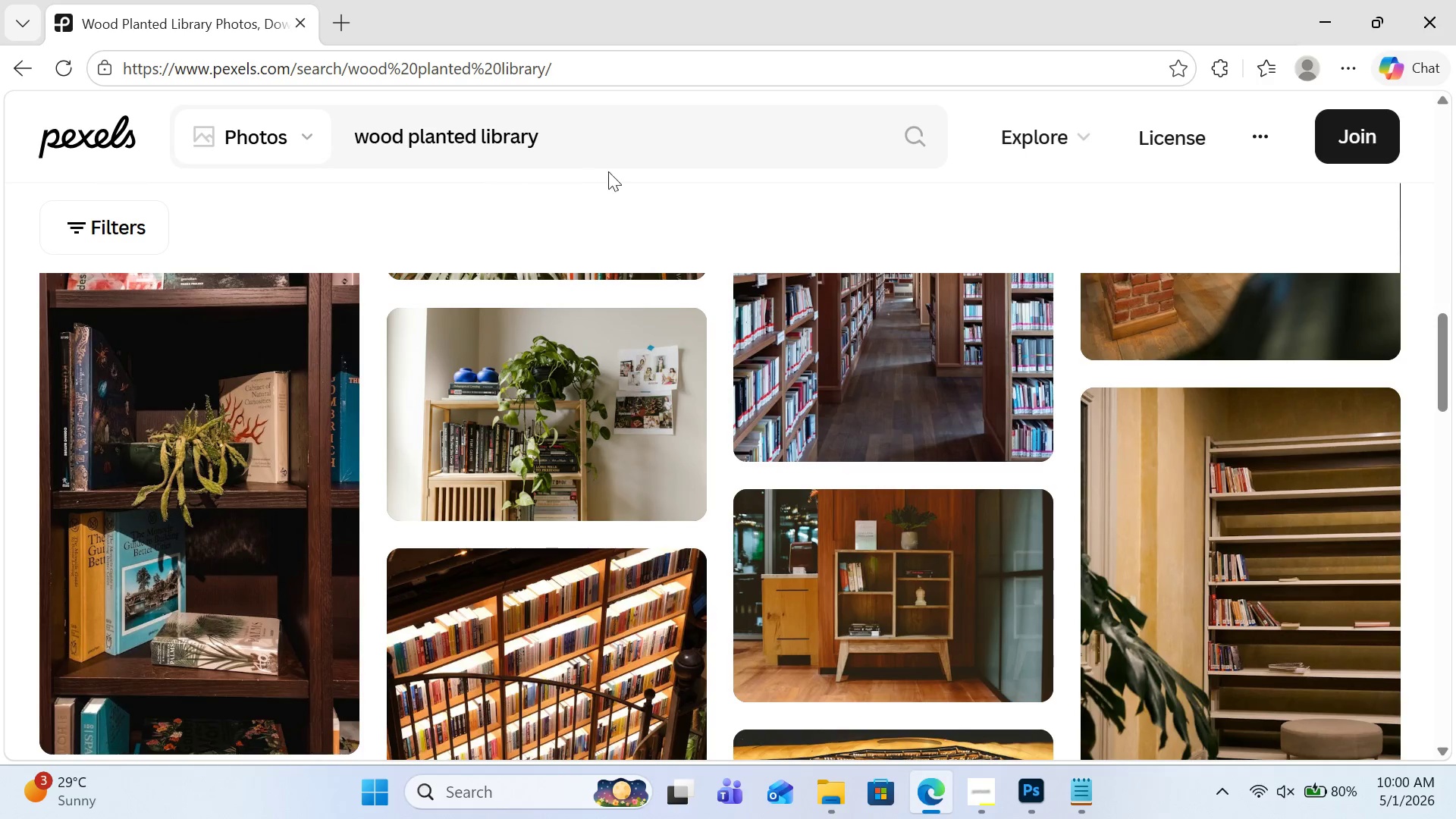 
left_click([621, 142])
 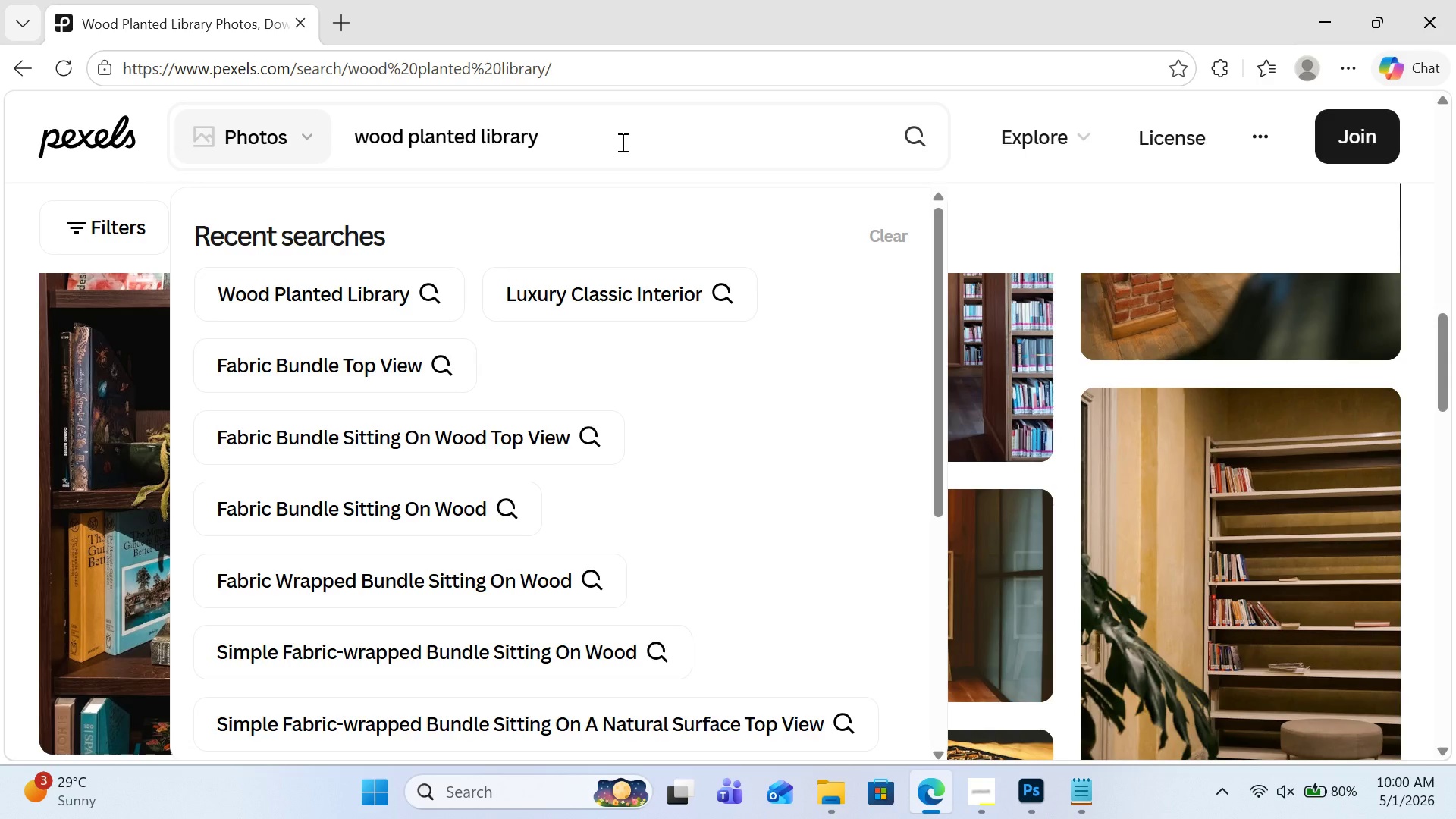 
hold_key(key=Backspace, duration=0.81)
 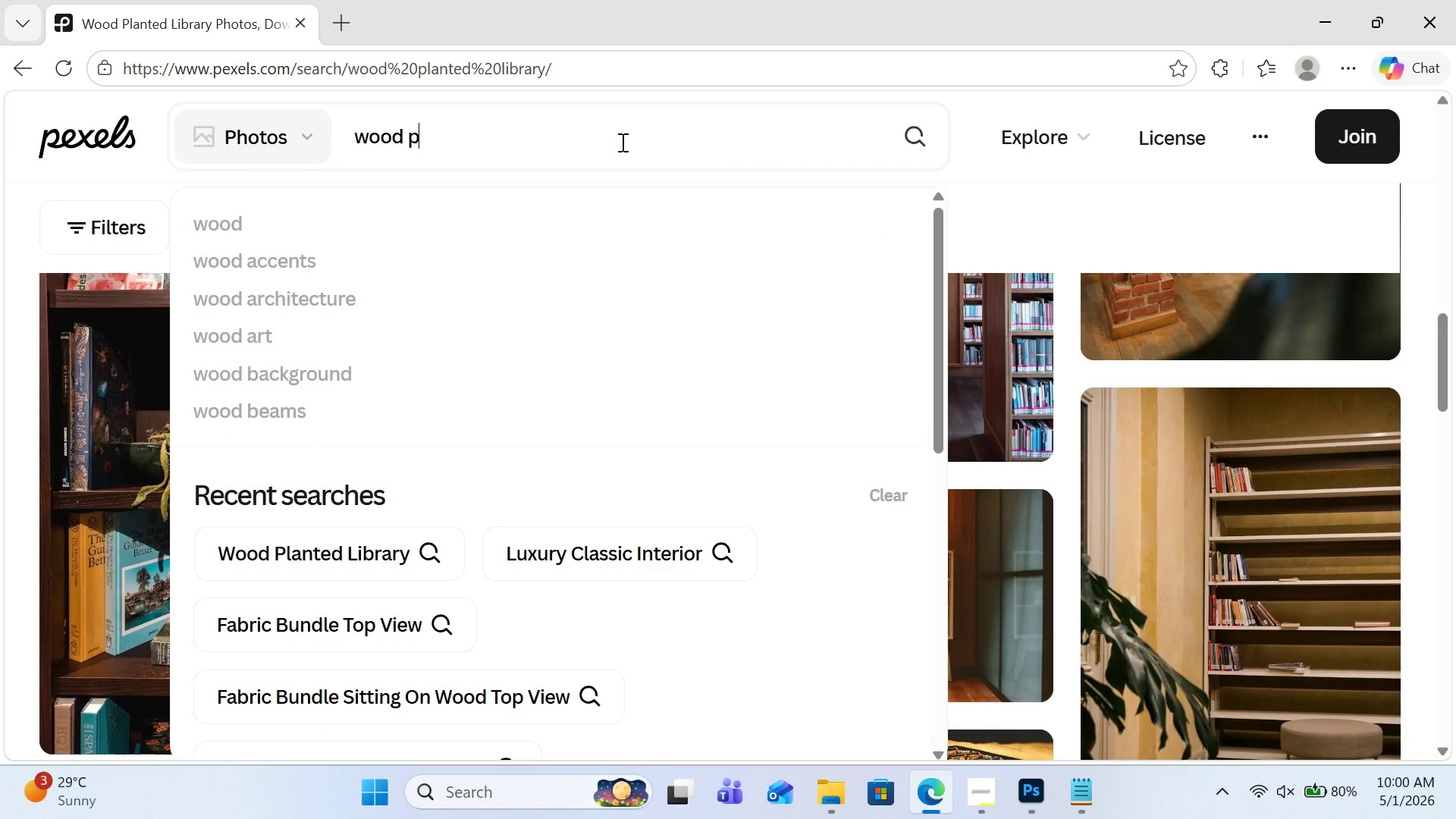 
hold_key(key=Backspace, duration=0.36)
 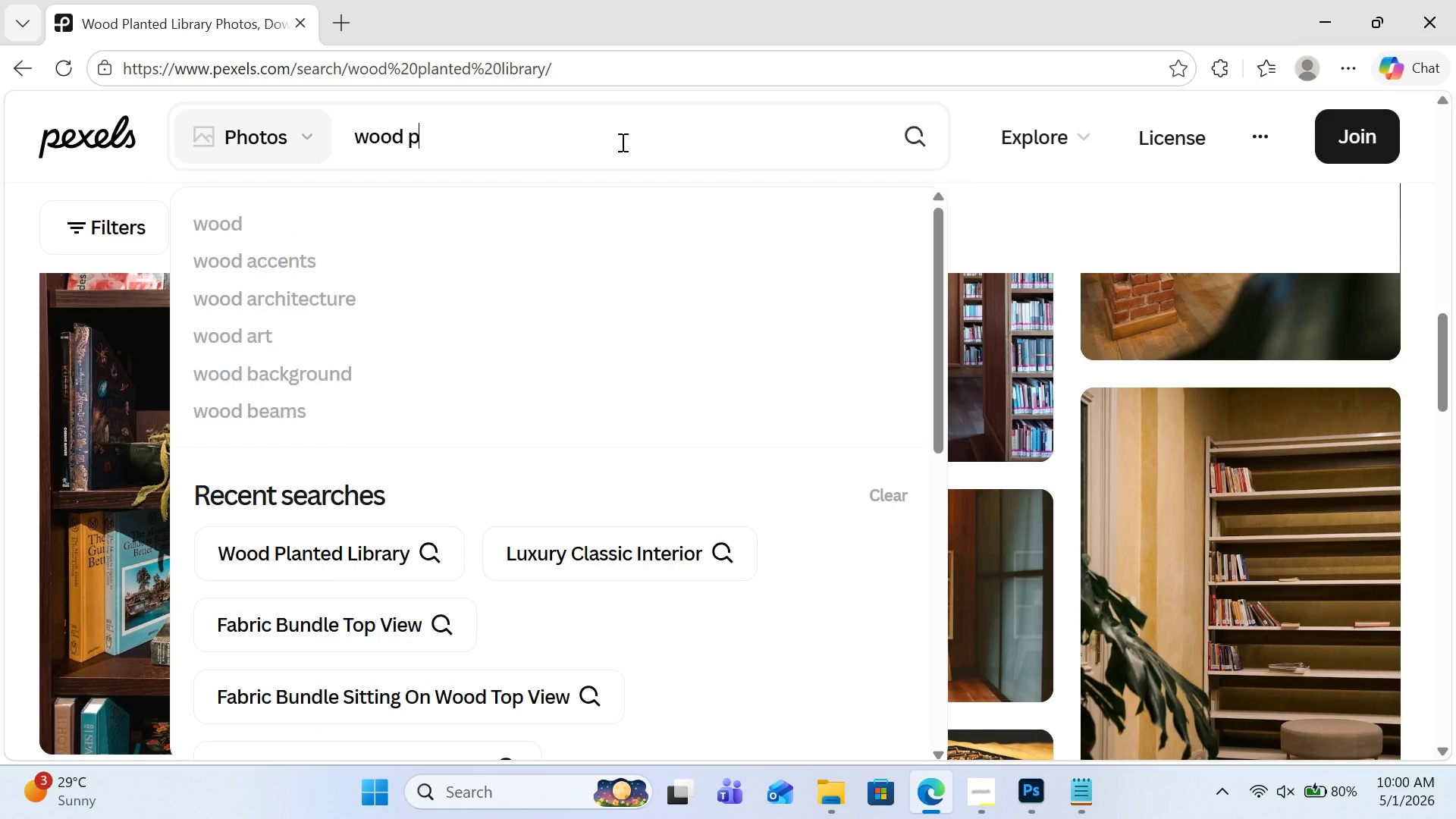 
key(Backspace)
type(eneled library)
 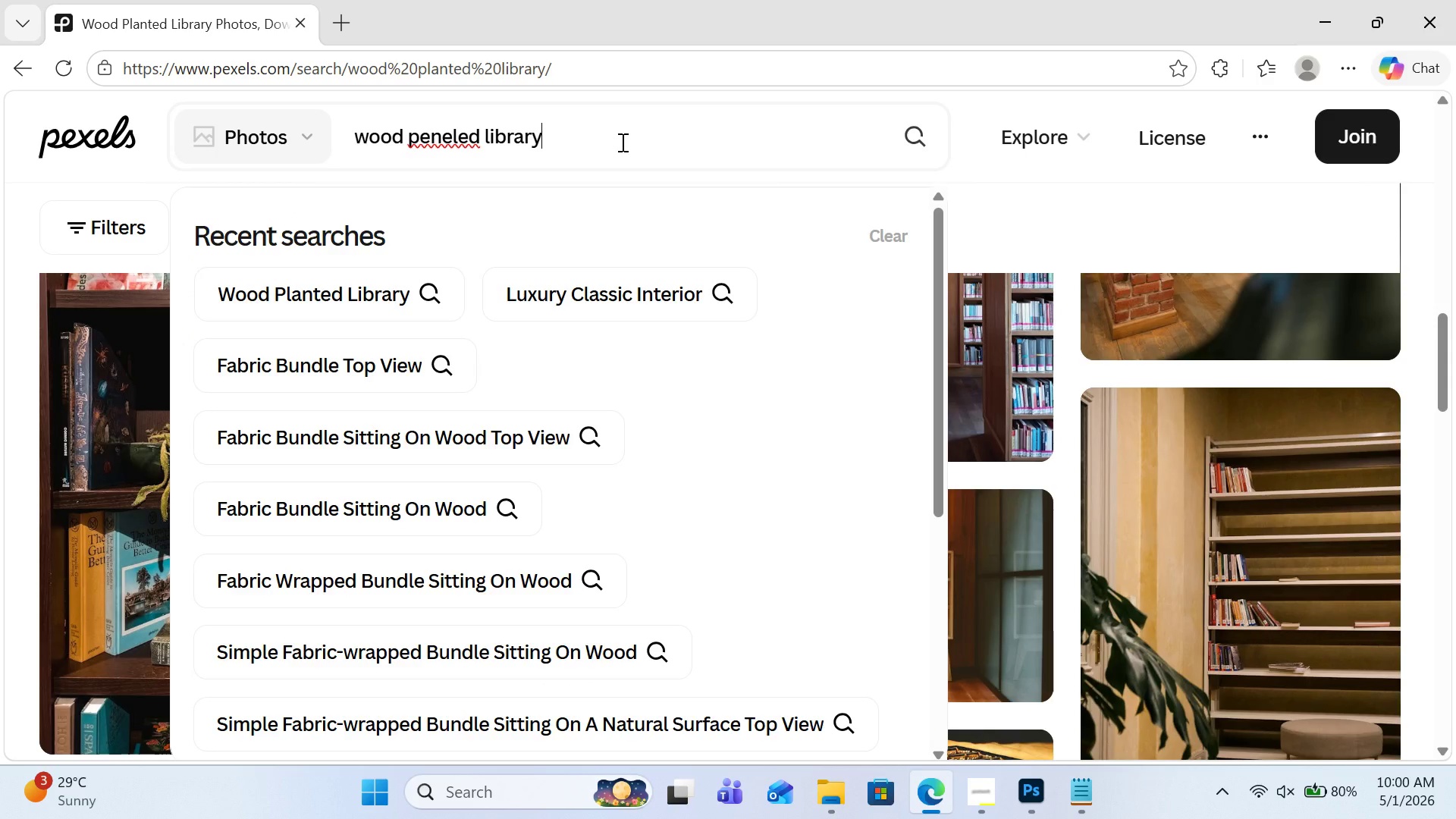 
key(Enter)
 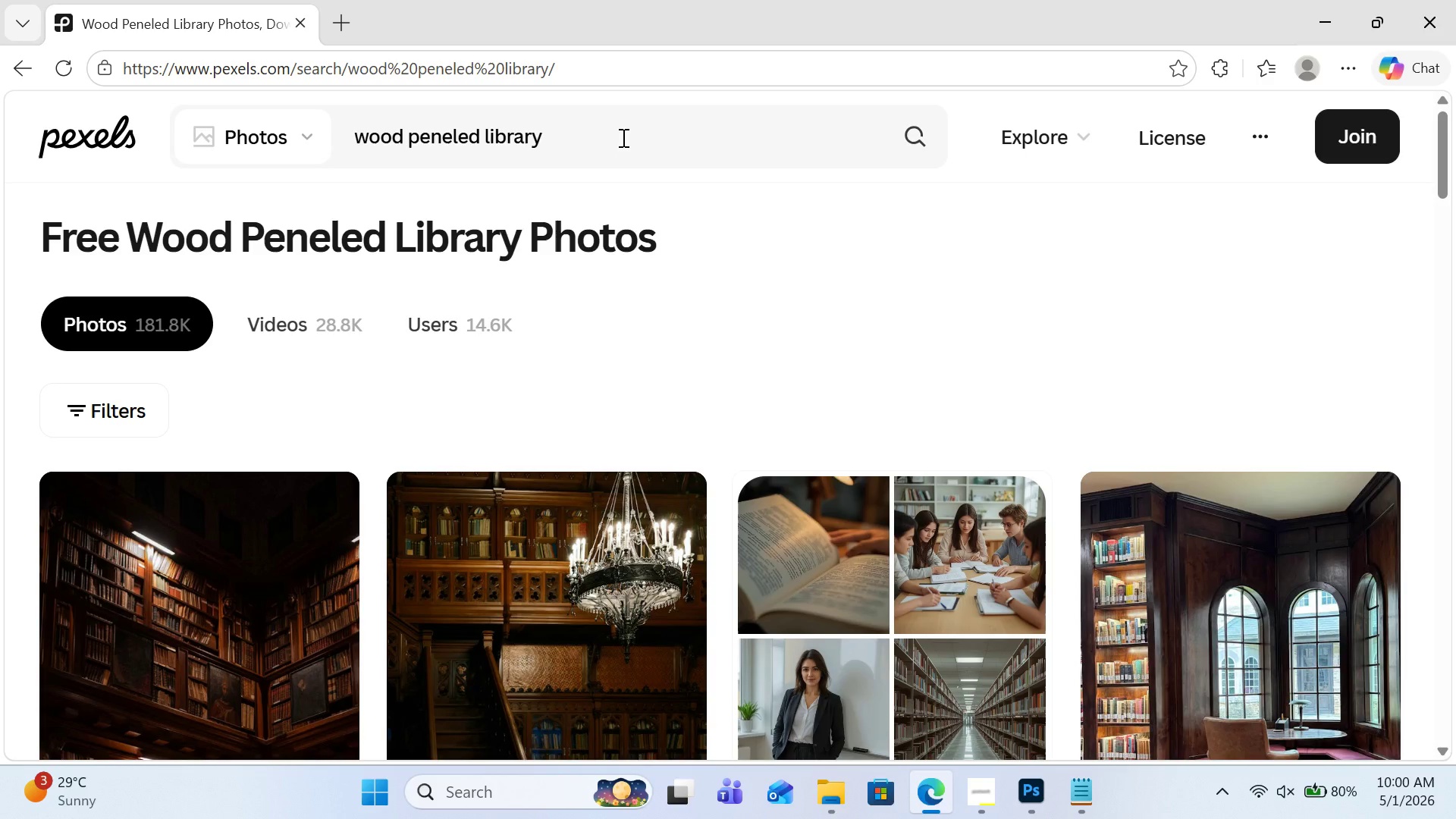 
wait(6.09)
 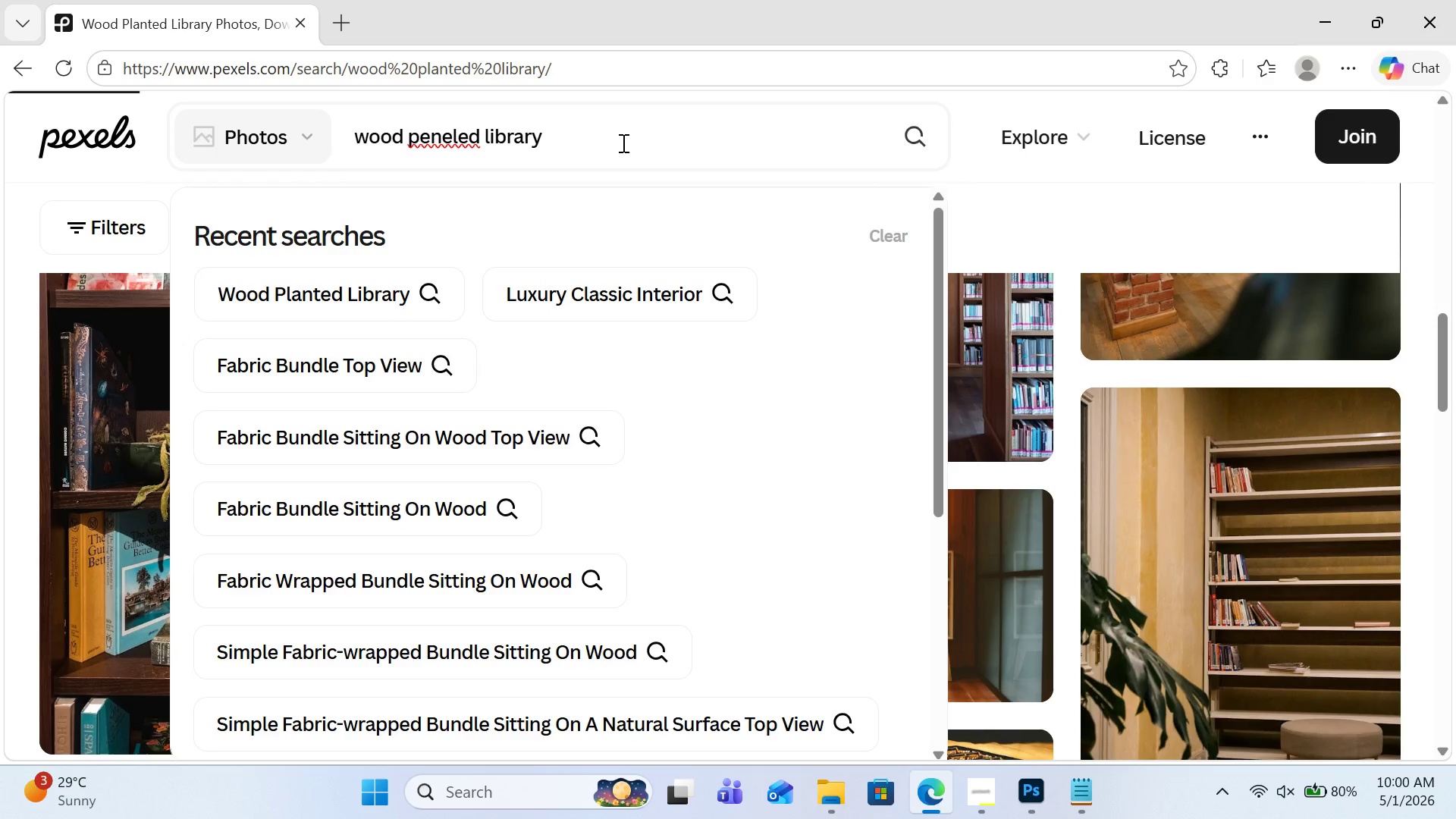 
left_click([422, 130])
 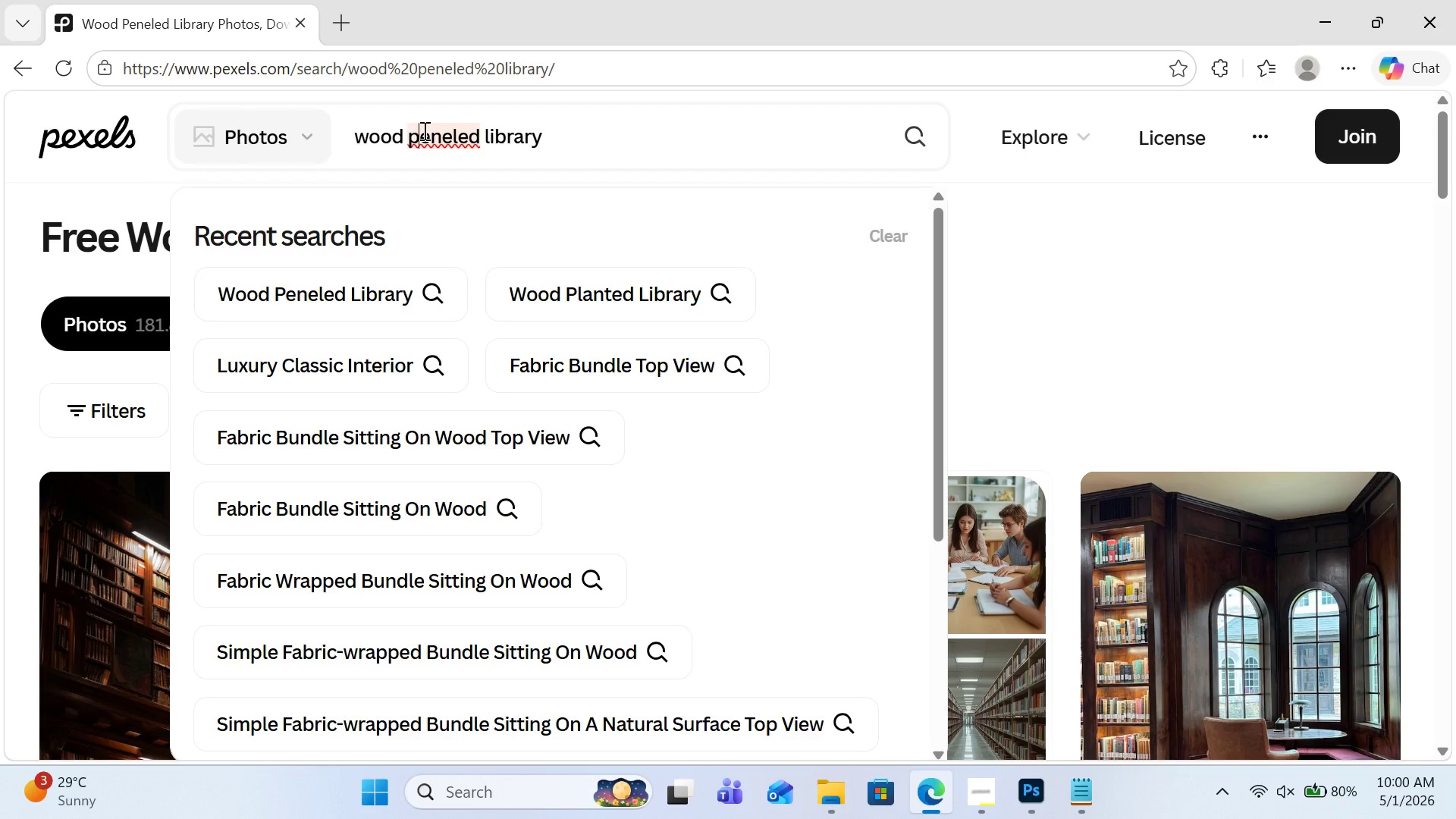 
left_click([425, 133])
 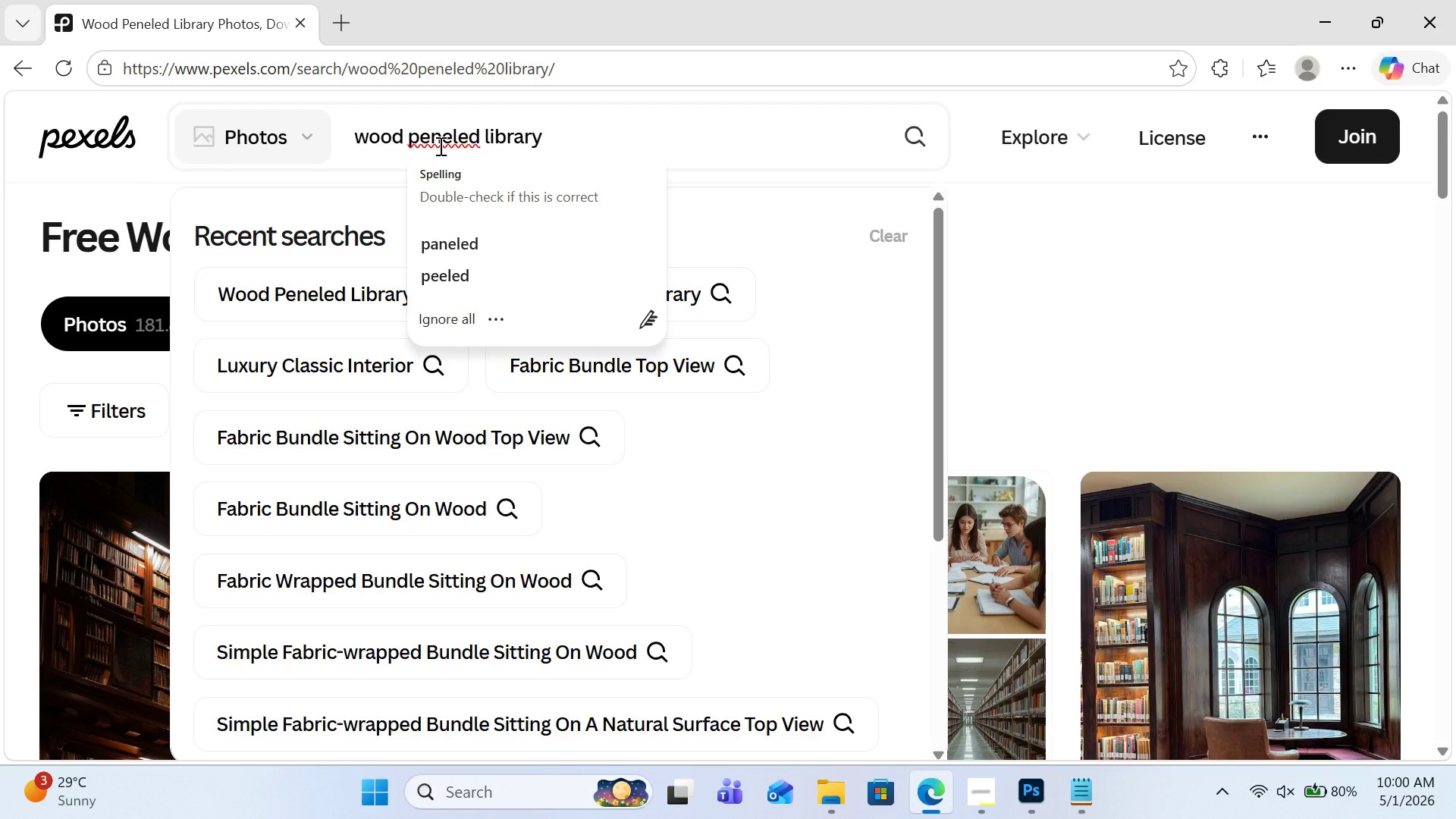 
key(Backspace)
 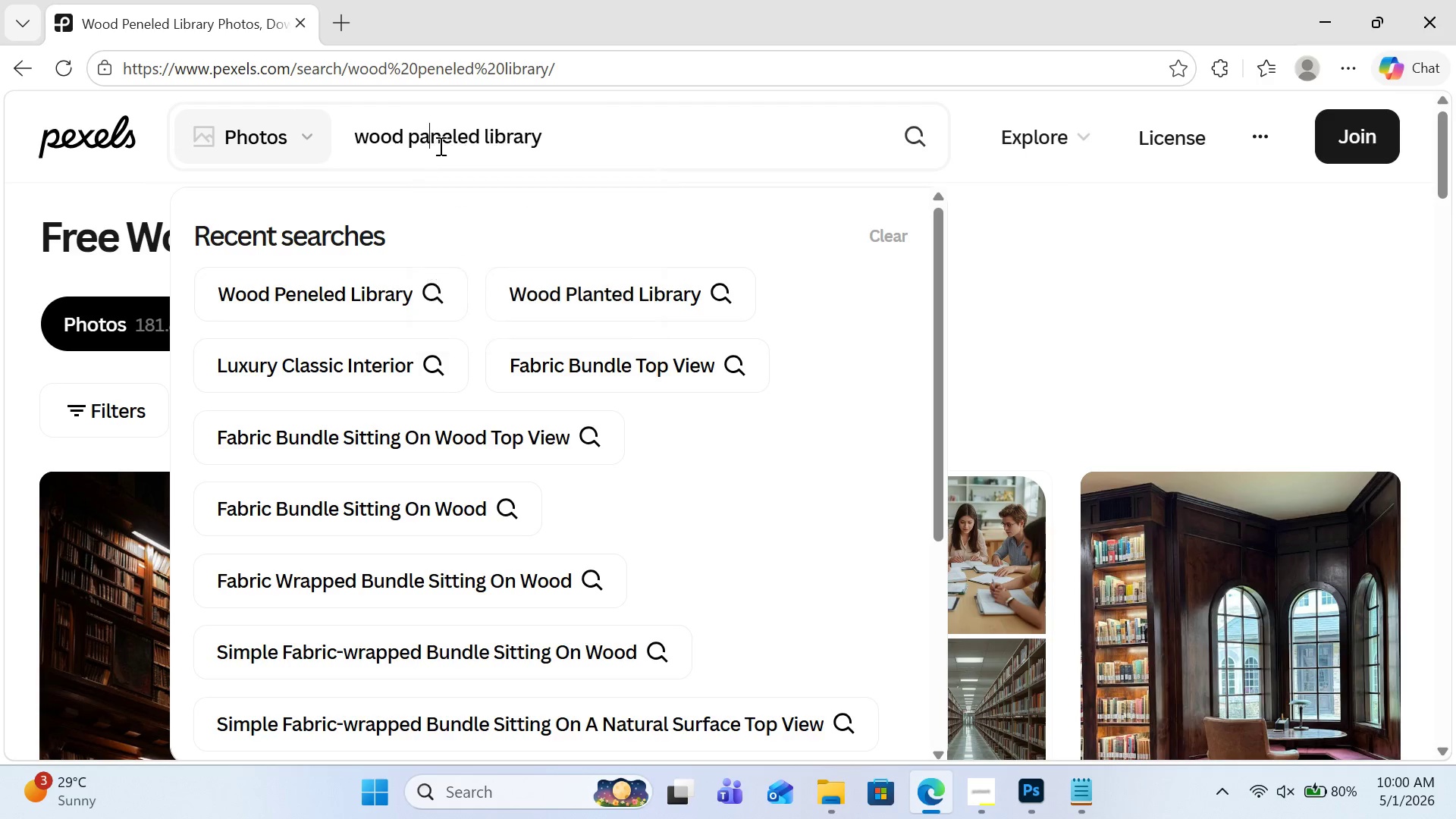 
key(A)
 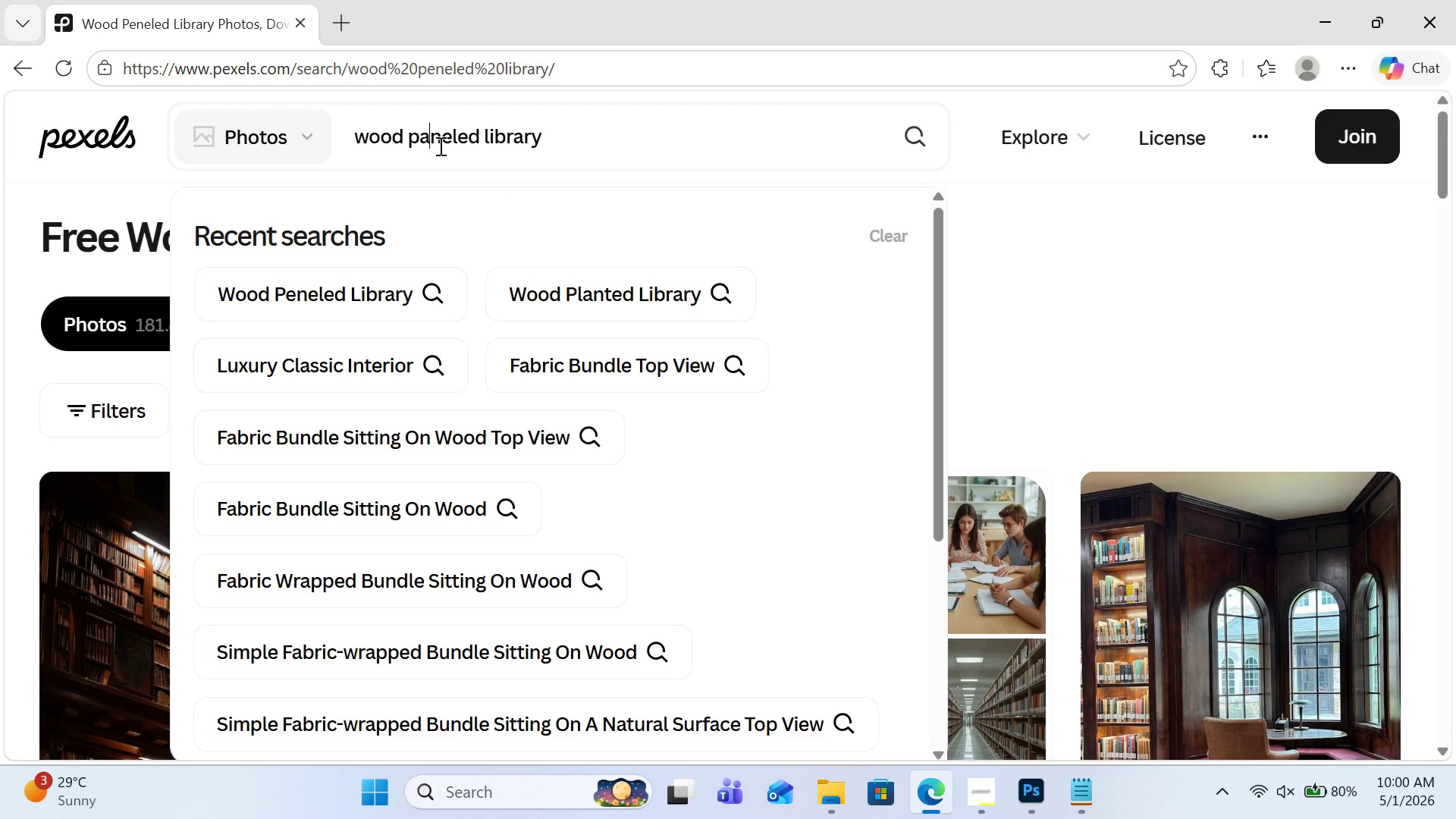 
key(Enter)
 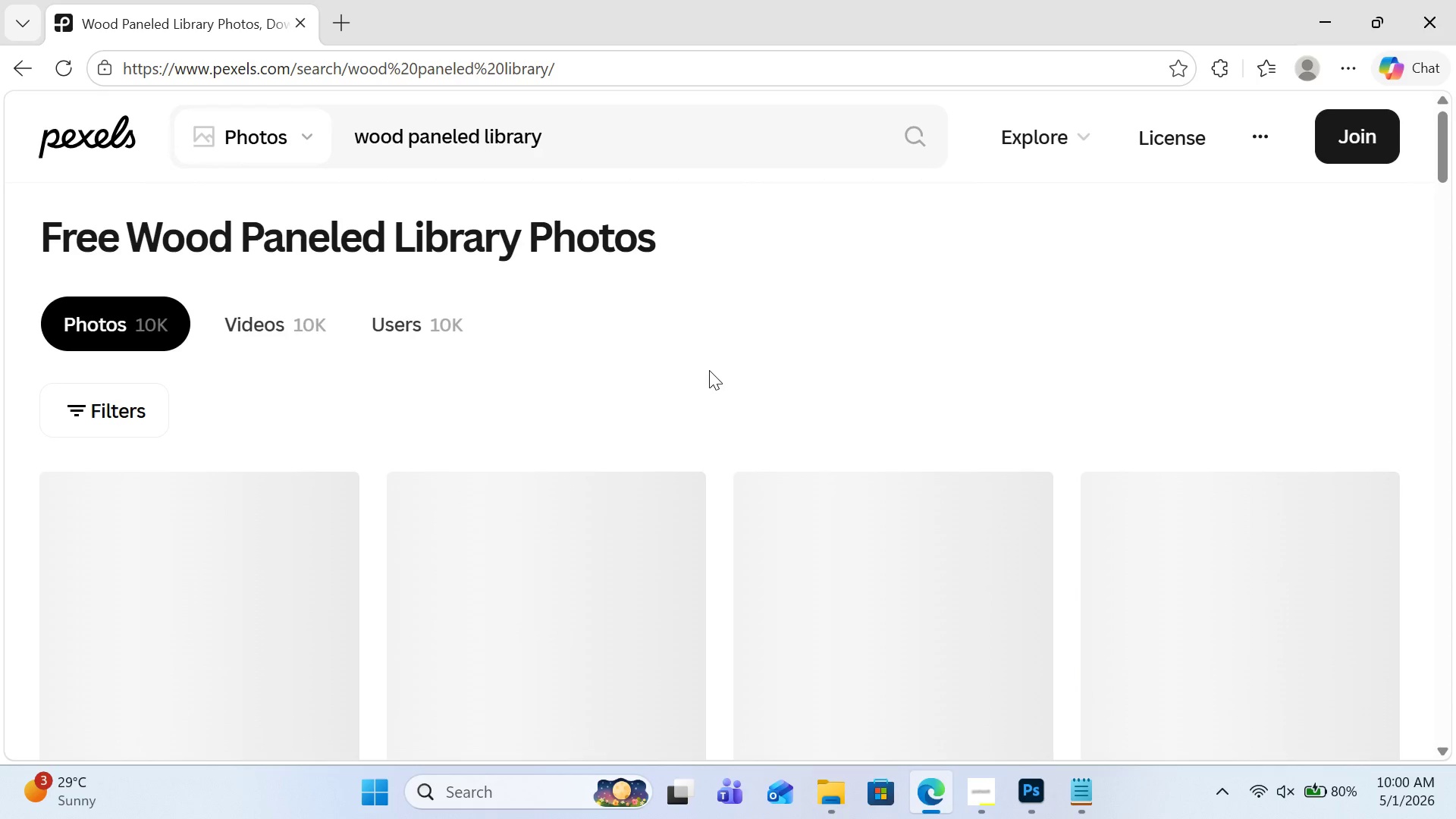 
scroll: coordinate [709, 370], scroll_direction: down, amount: 11.0
 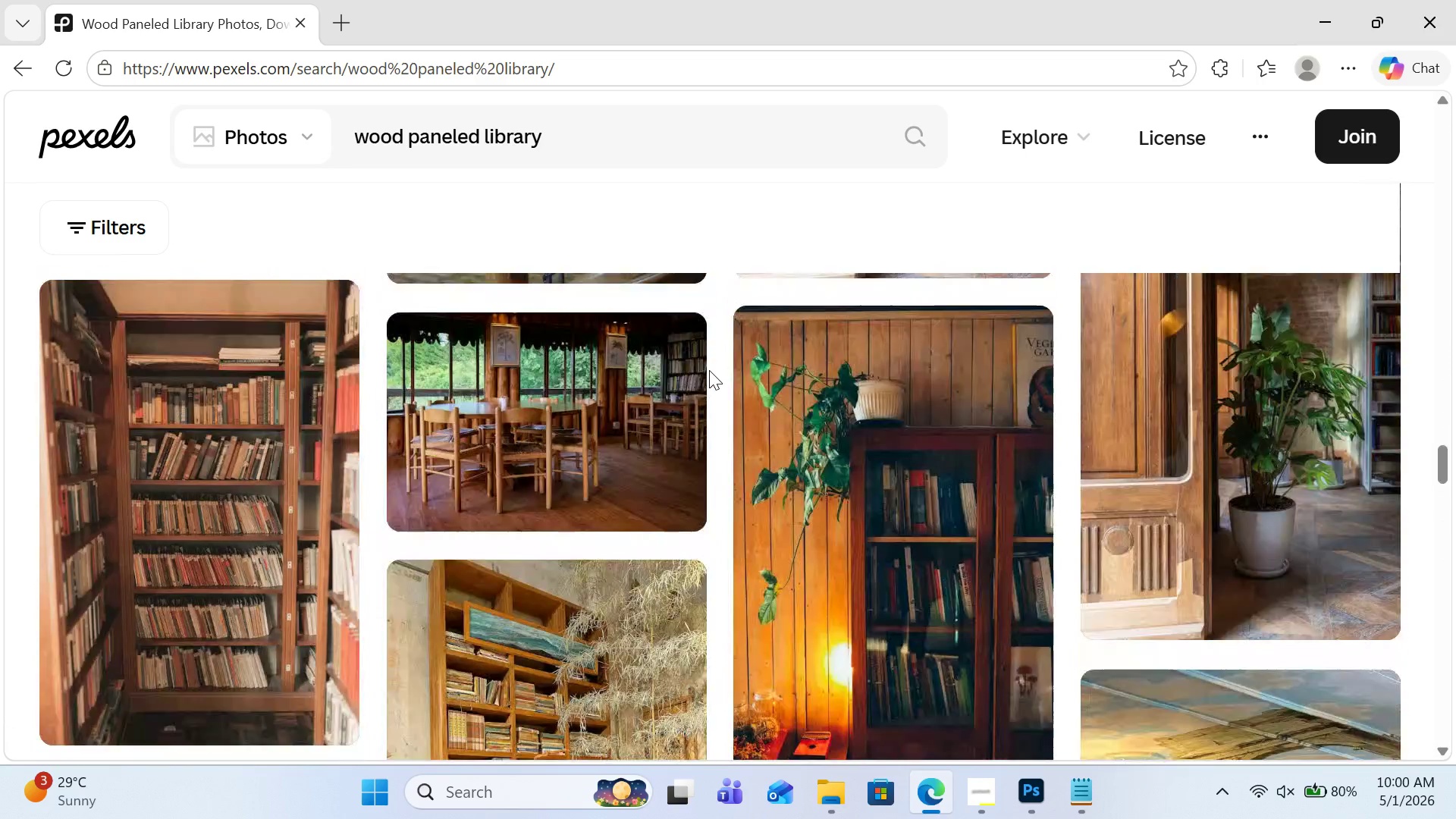 
scroll: coordinate [709, 370], scroll_direction: down, amount: 22.0
 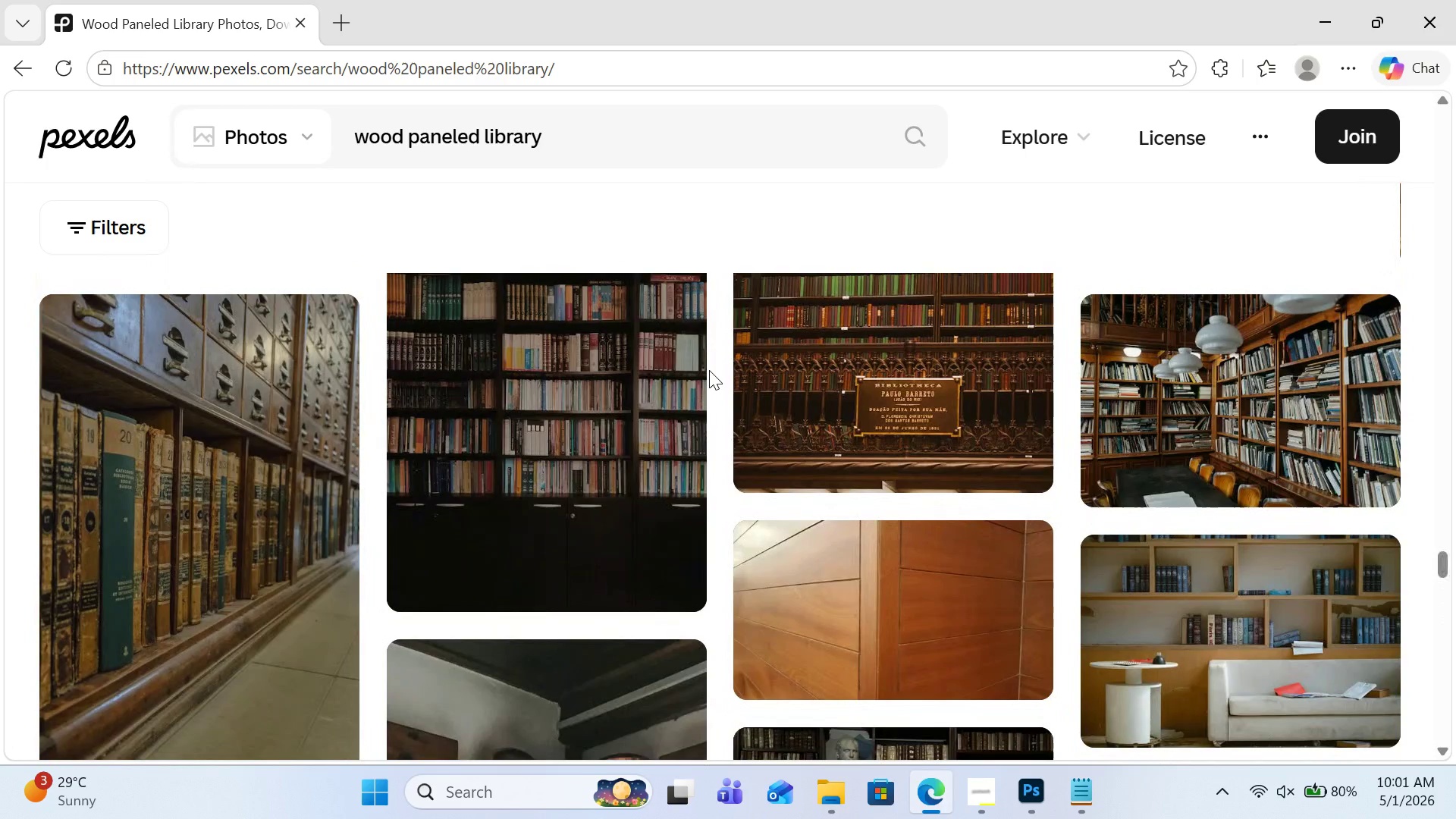 
scroll: coordinate [709, 370], scroll_direction: down, amount: 13.0
 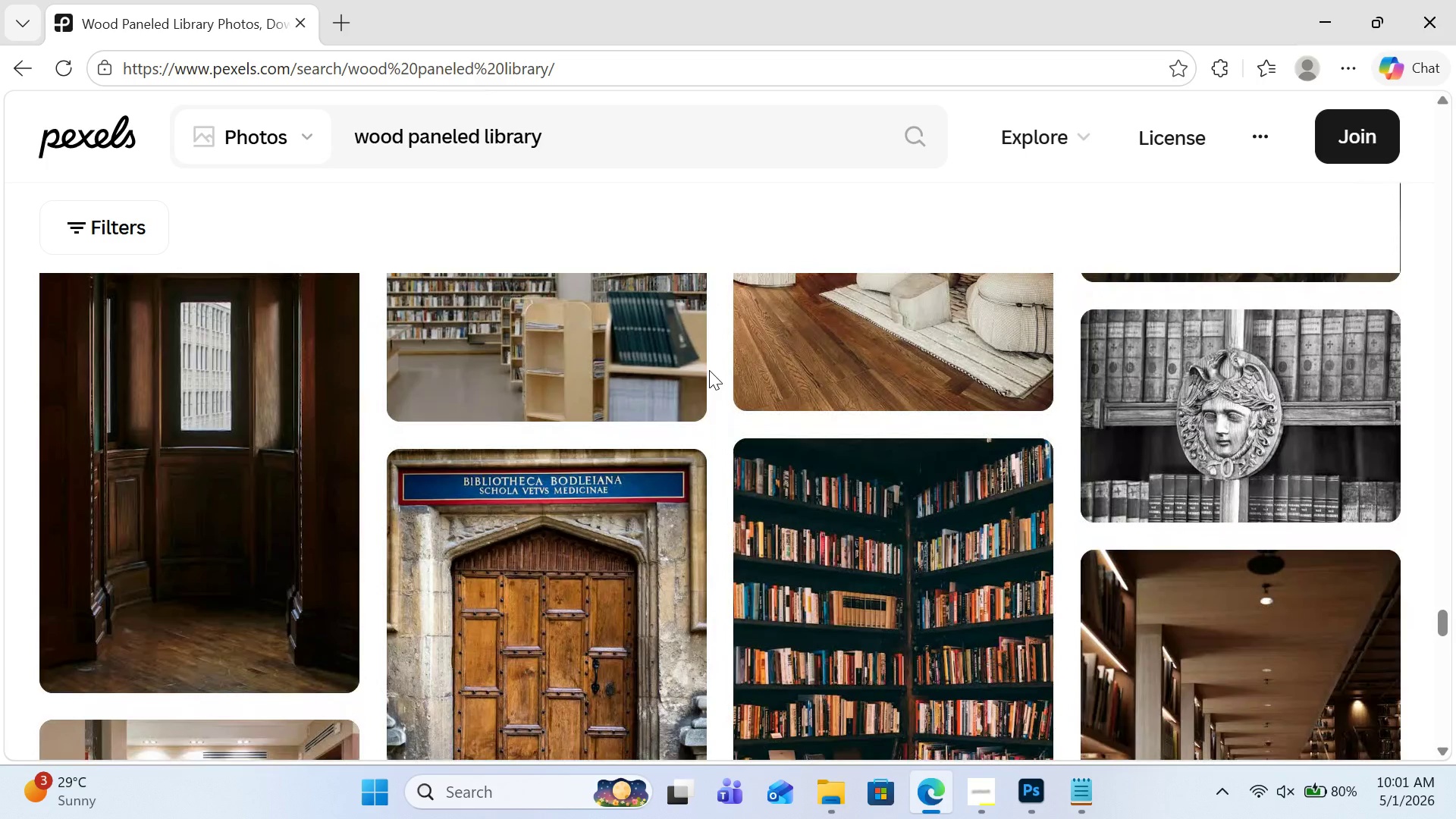 
scroll: coordinate [709, 370], scroll_direction: down, amount: 15.0
 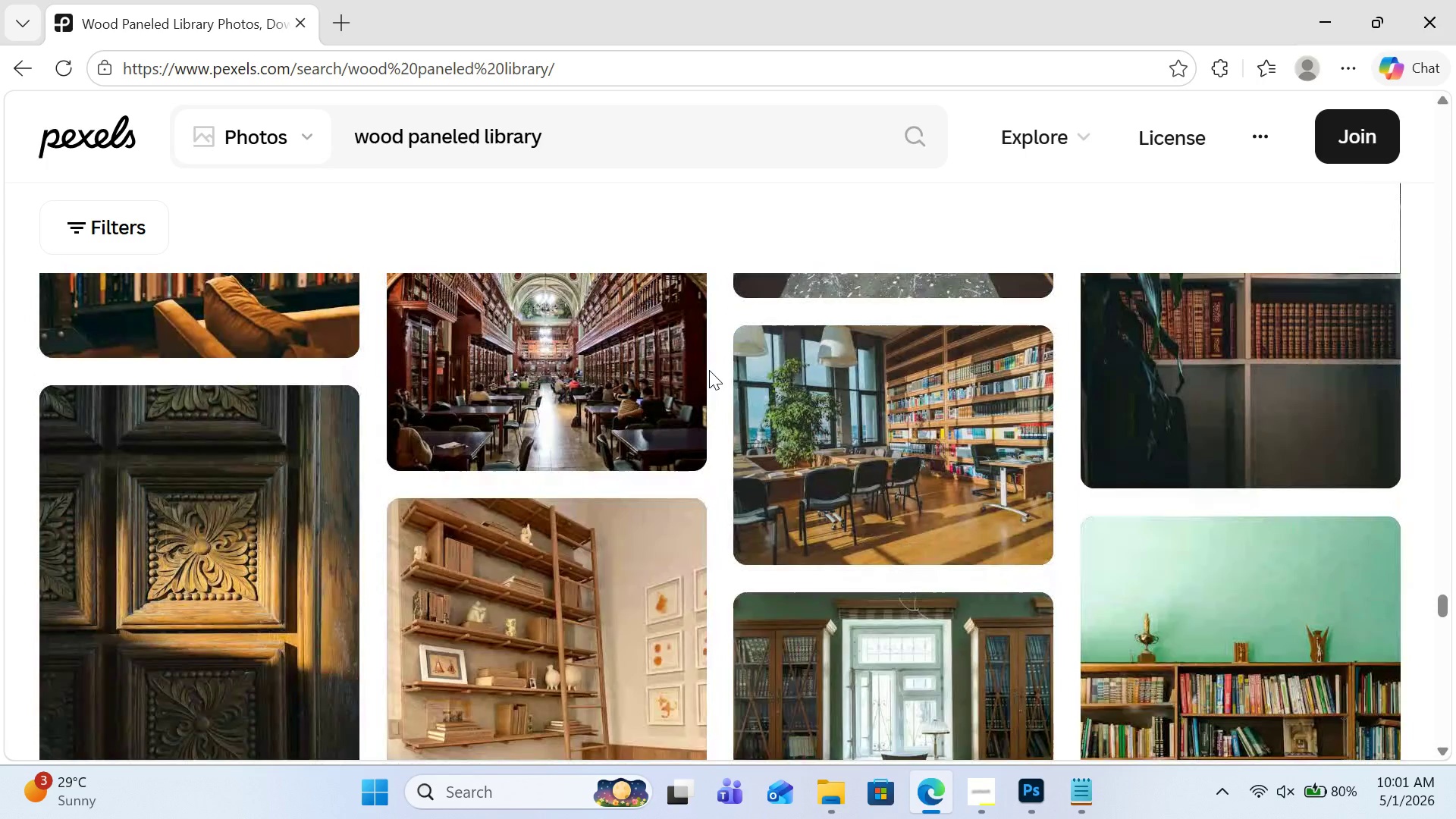 
scroll: coordinate [709, 370], scroll_direction: down, amount: 1.0
 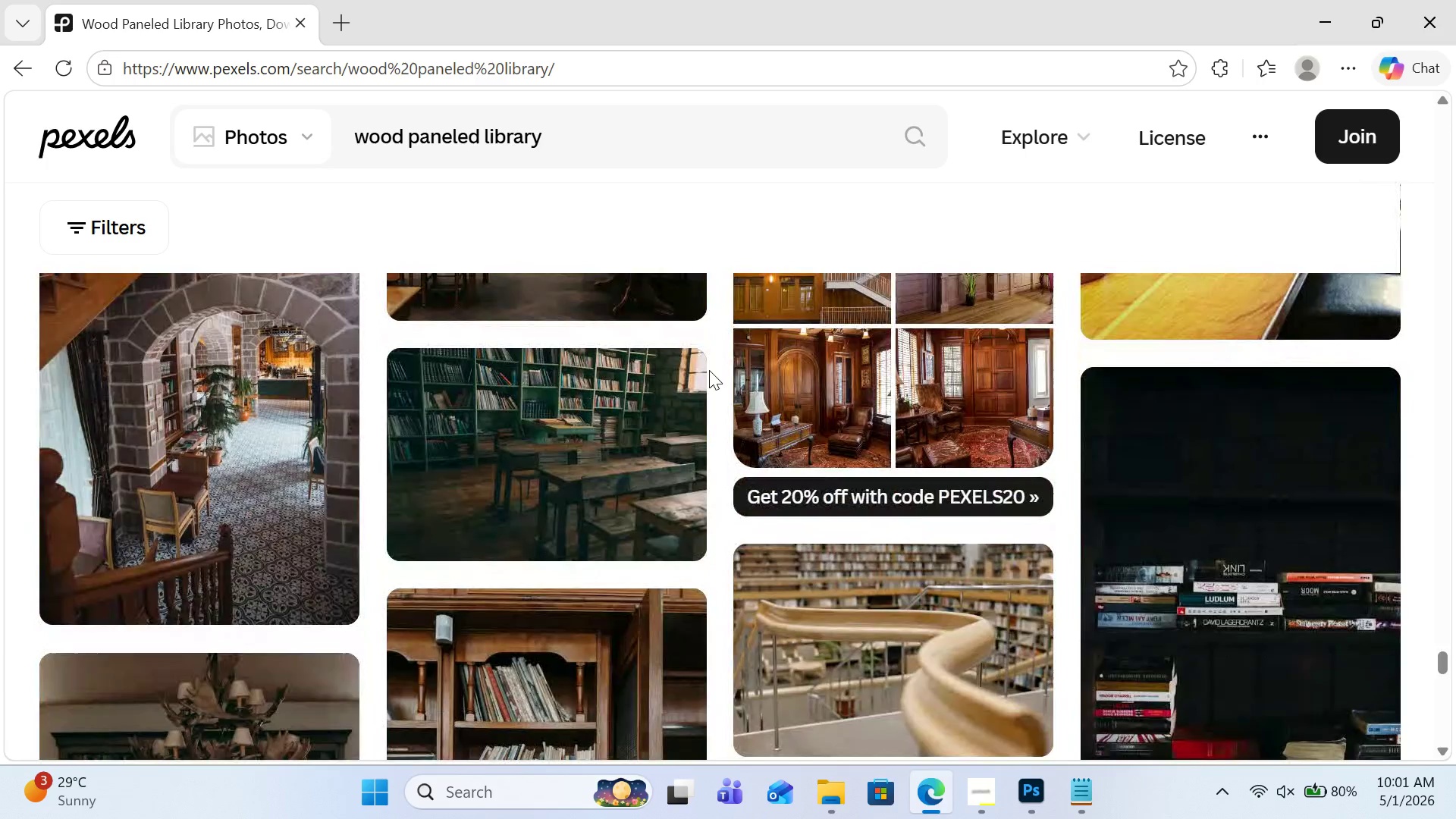 
scroll: coordinate [709, 370], scroll_direction: up, amount: 31.0
 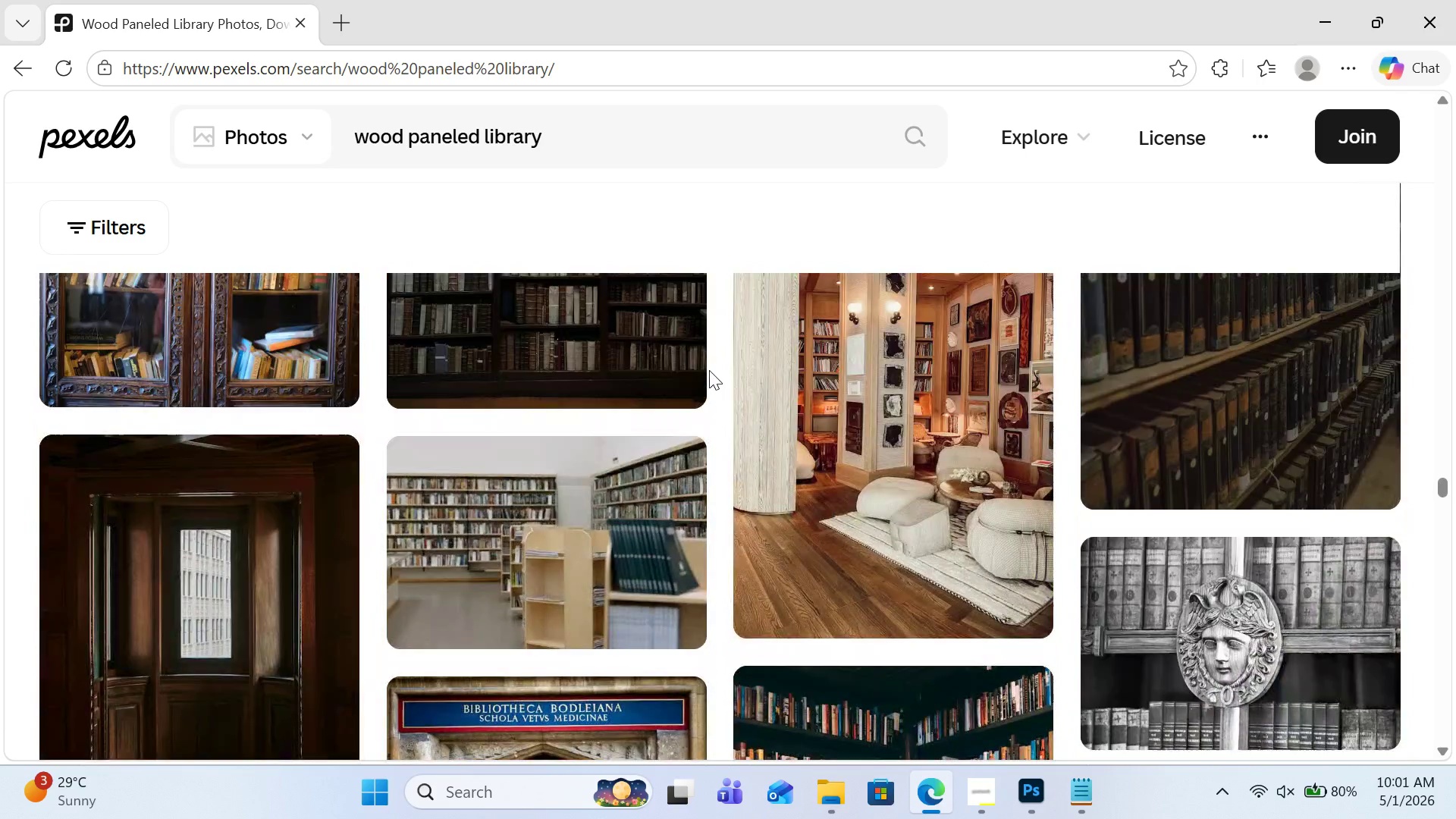 
left_click([310, 625])
 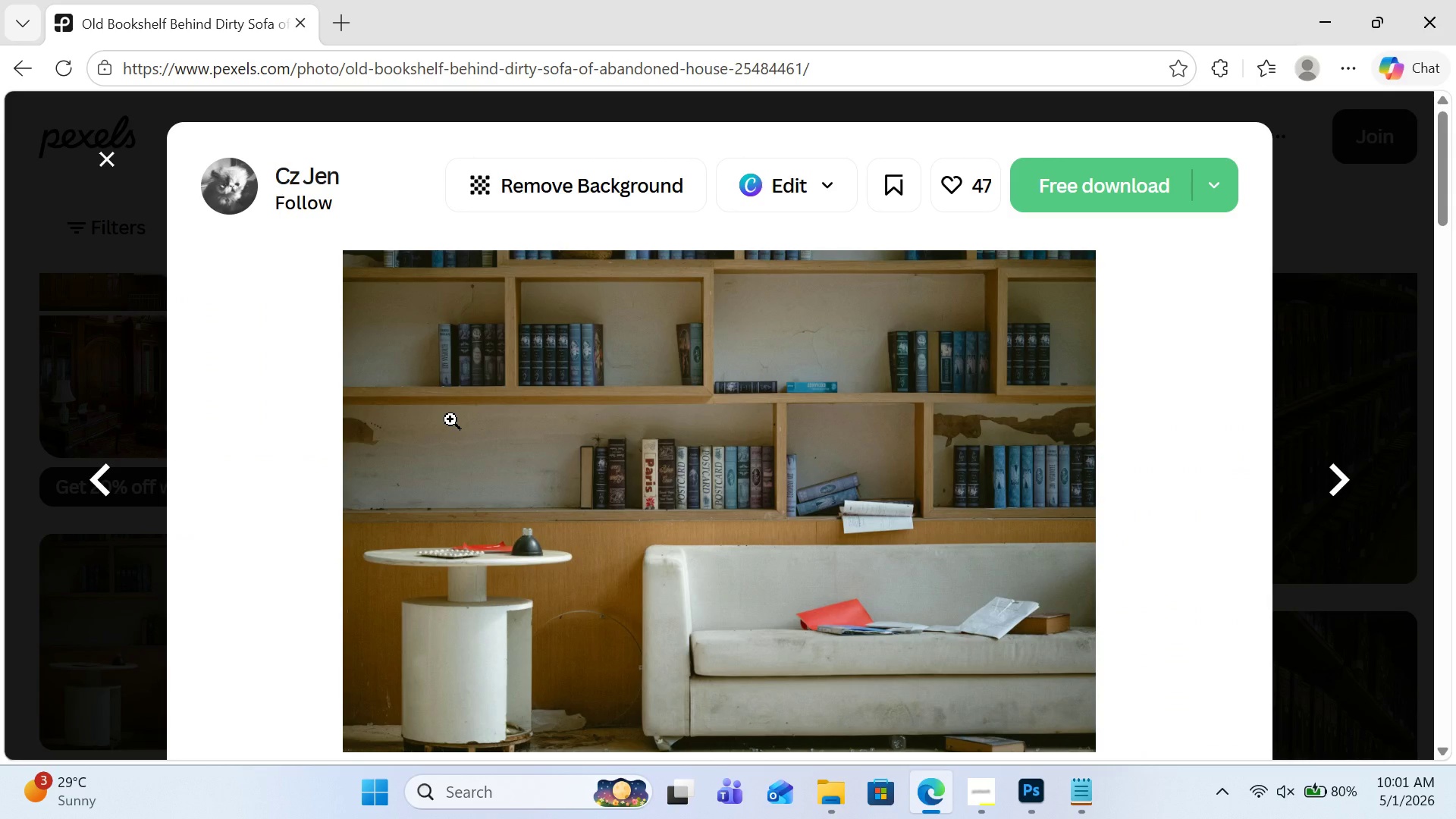 
left_click([717, 445])
 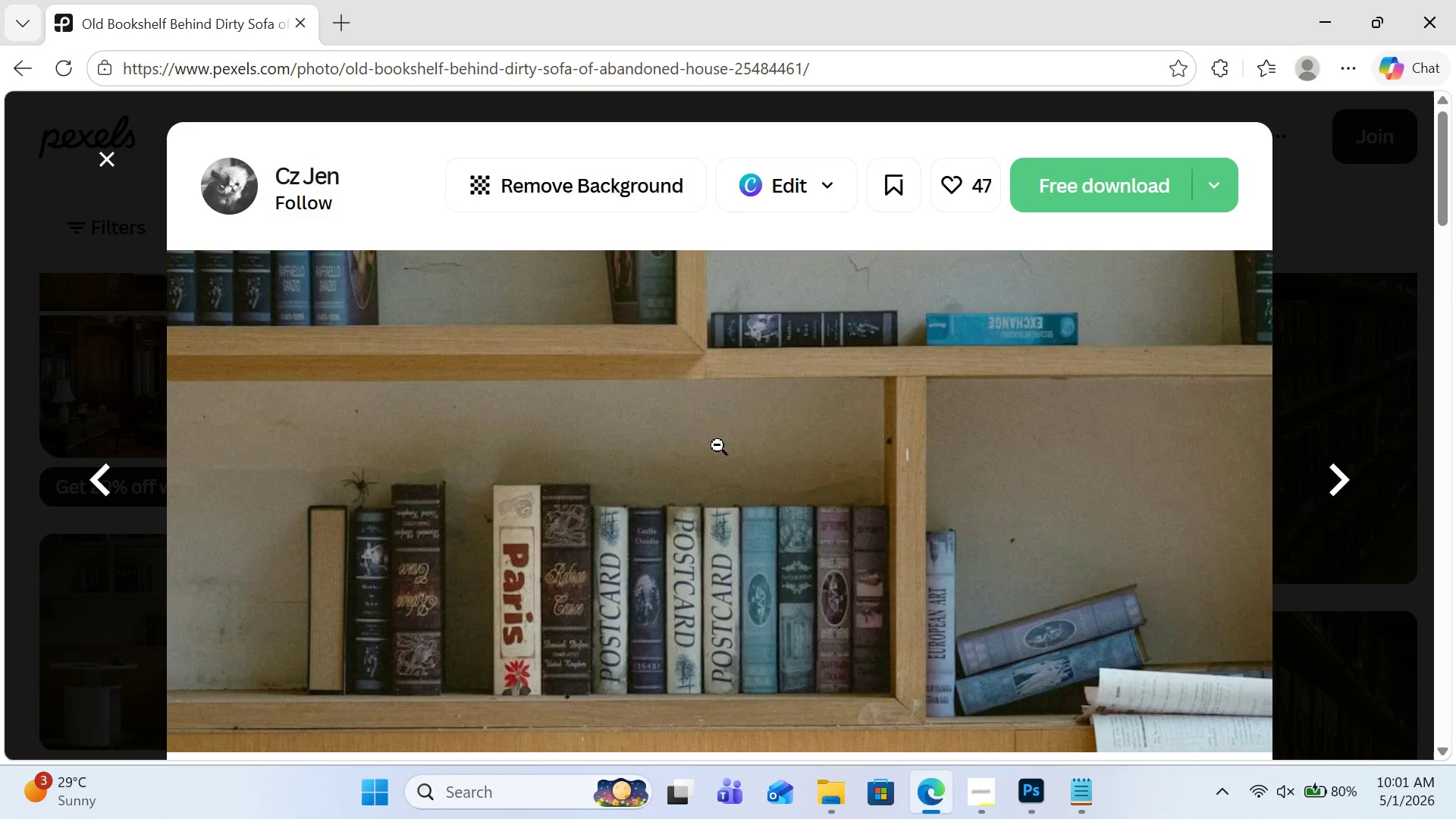 
left_click([717, 445])
 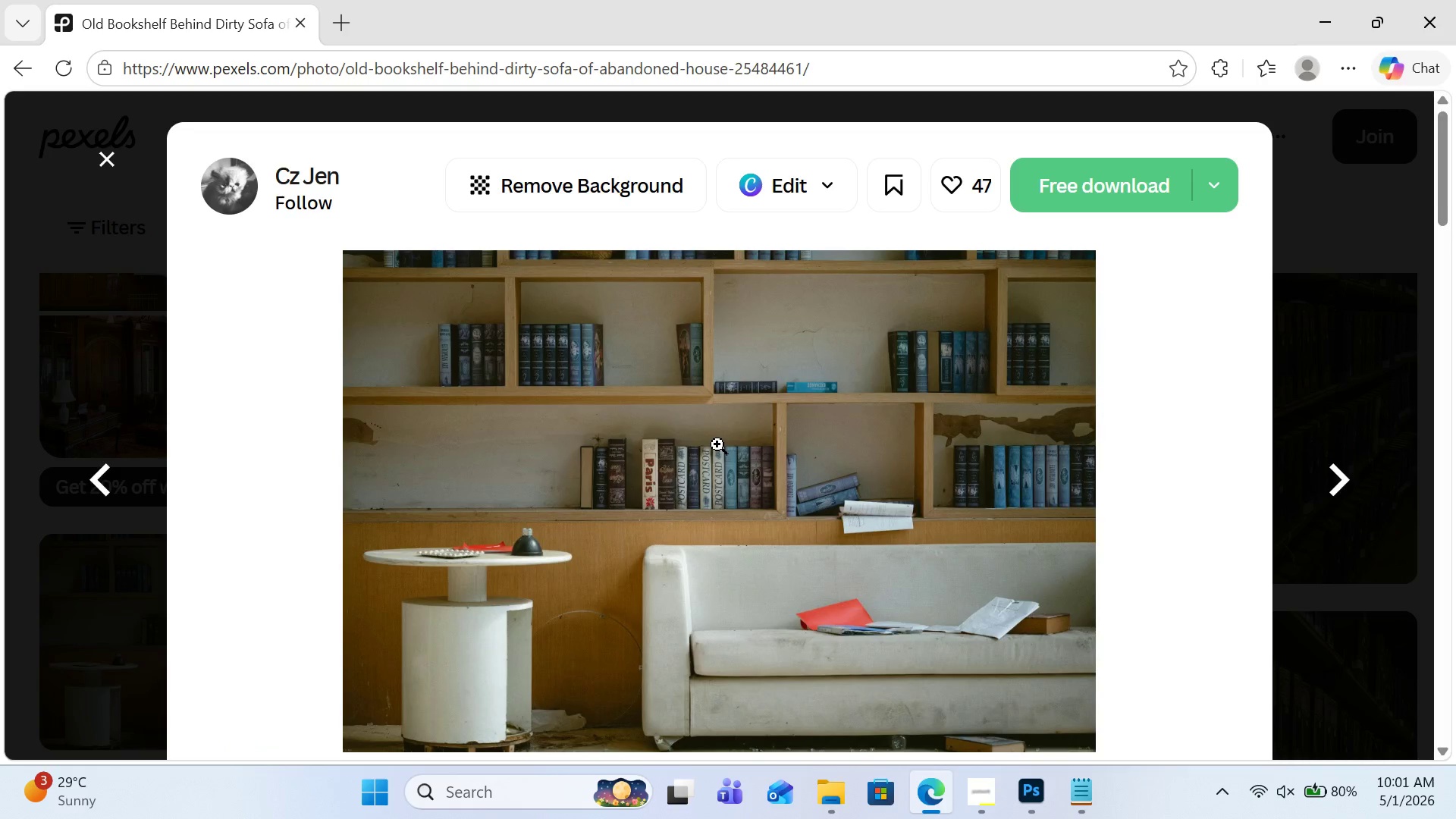 
scroll: coordinate [717, 444], scroll_direction: down, amount: 2.0
 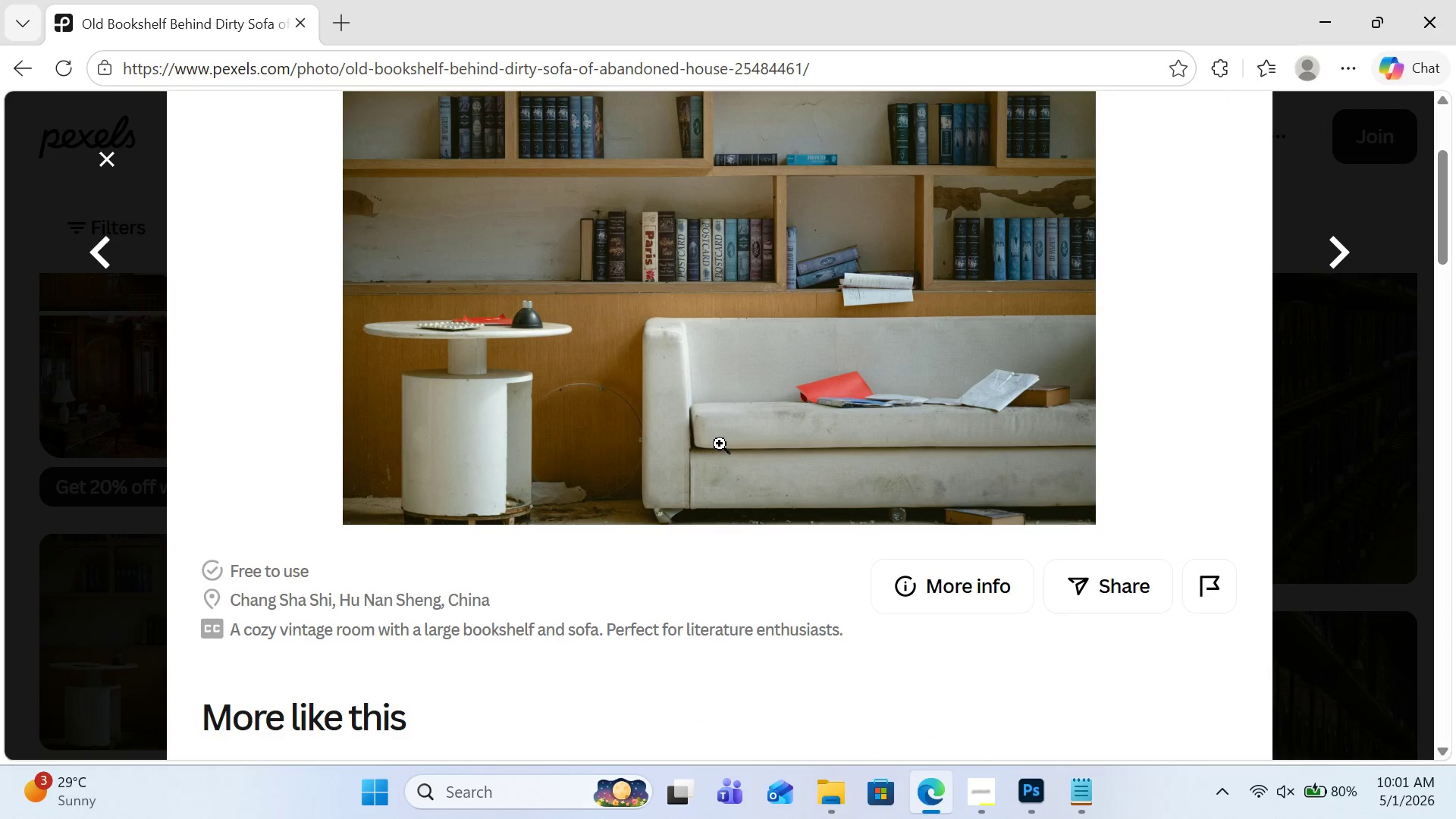 
scroll: coordinate [720, 444], scroll_direction: up, amount: 3.0
 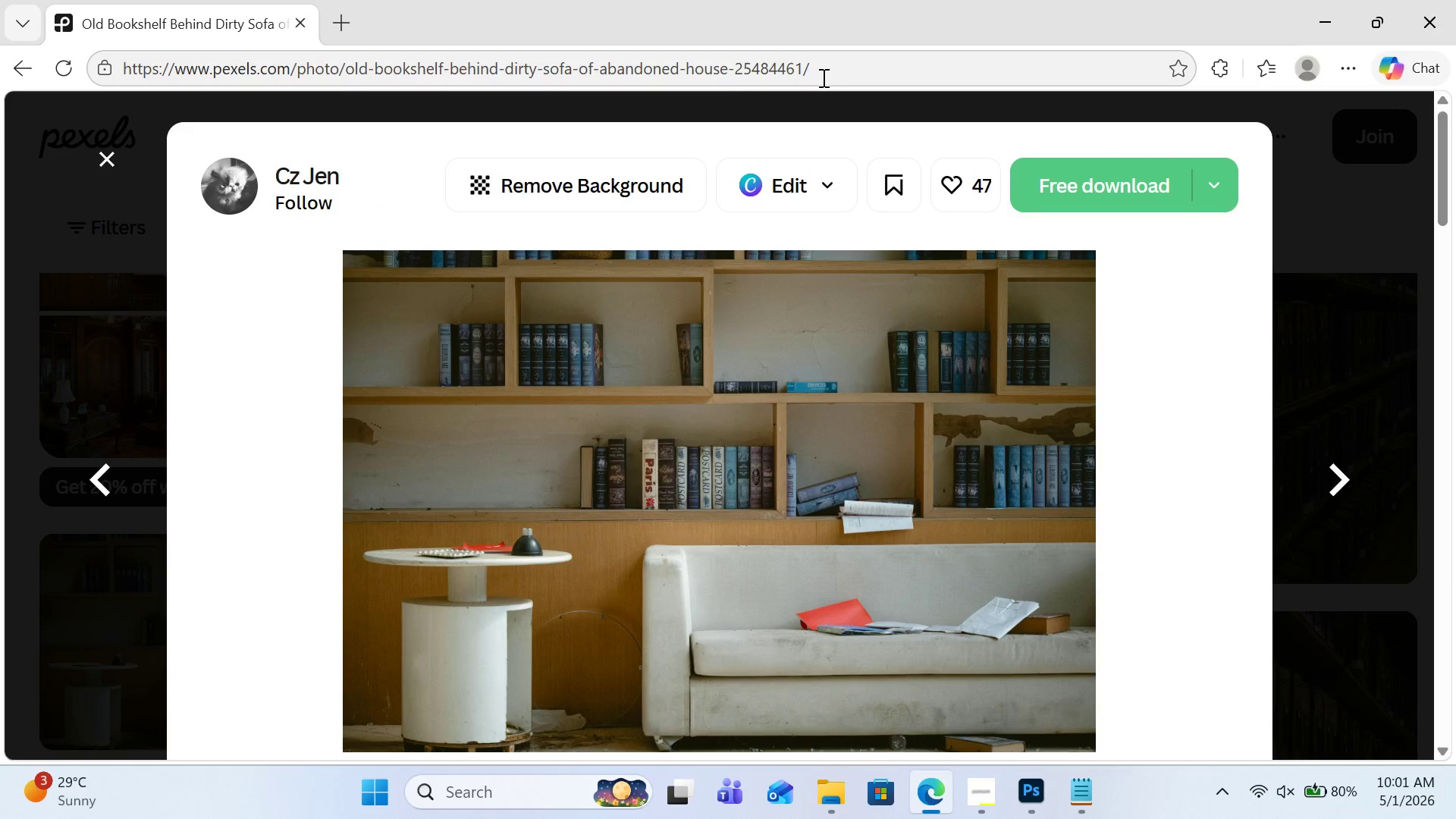 
left_click([824, 74])
 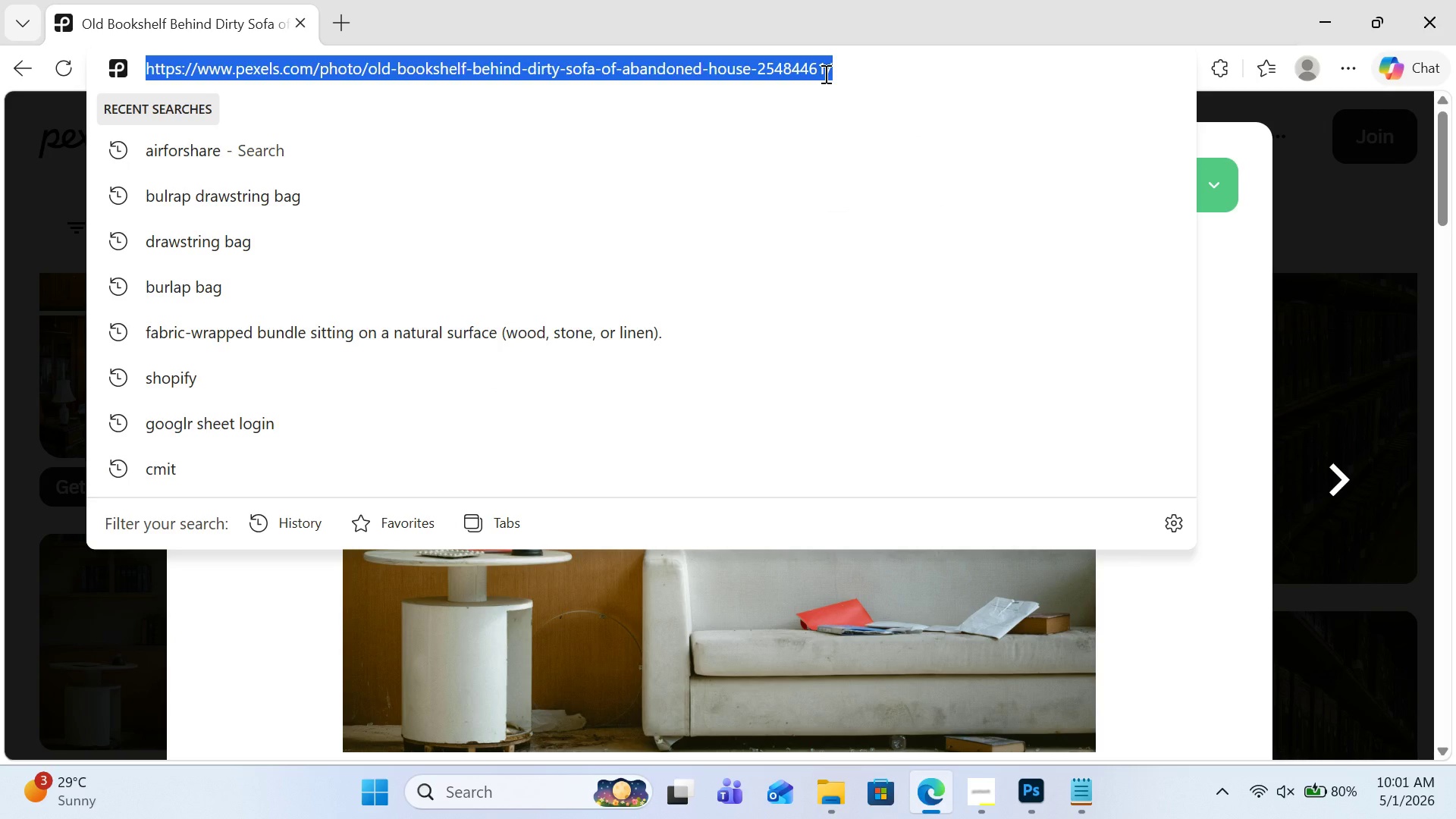 
key(Control+C)
 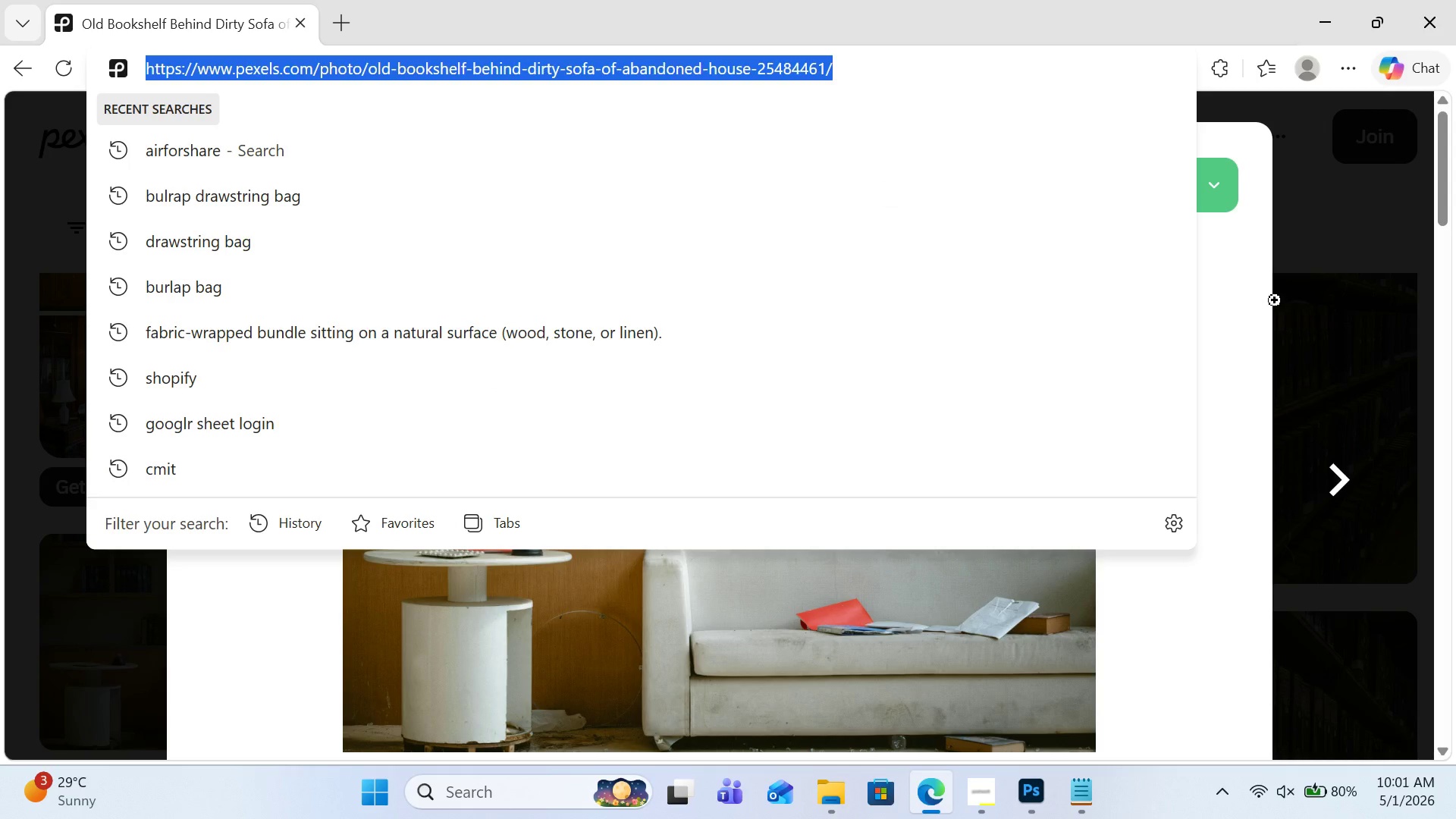 
left_click([1320, 304])
 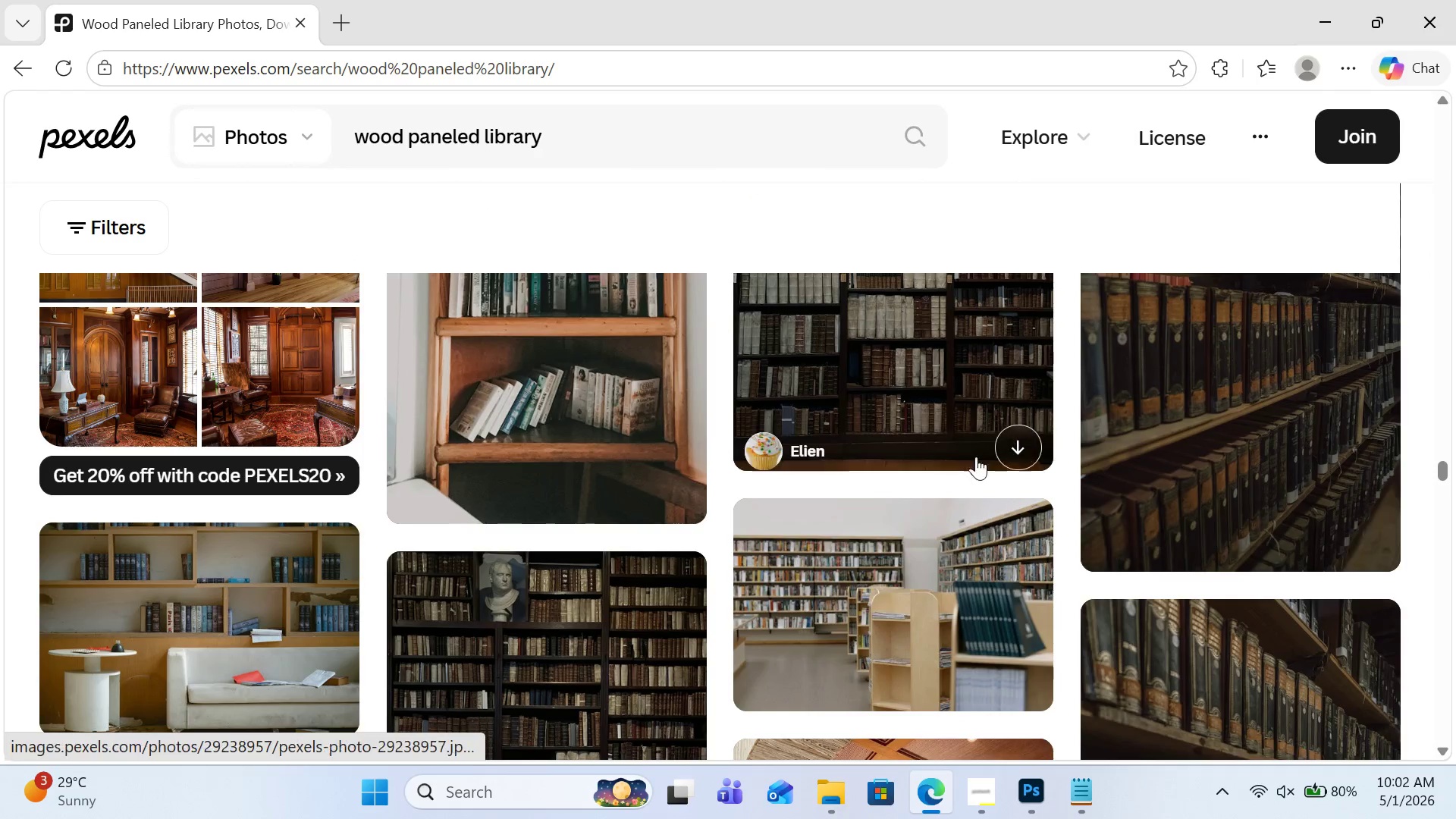 
scroll: coordinate [972, 462], scroll_direction: up, amount: 1.0
 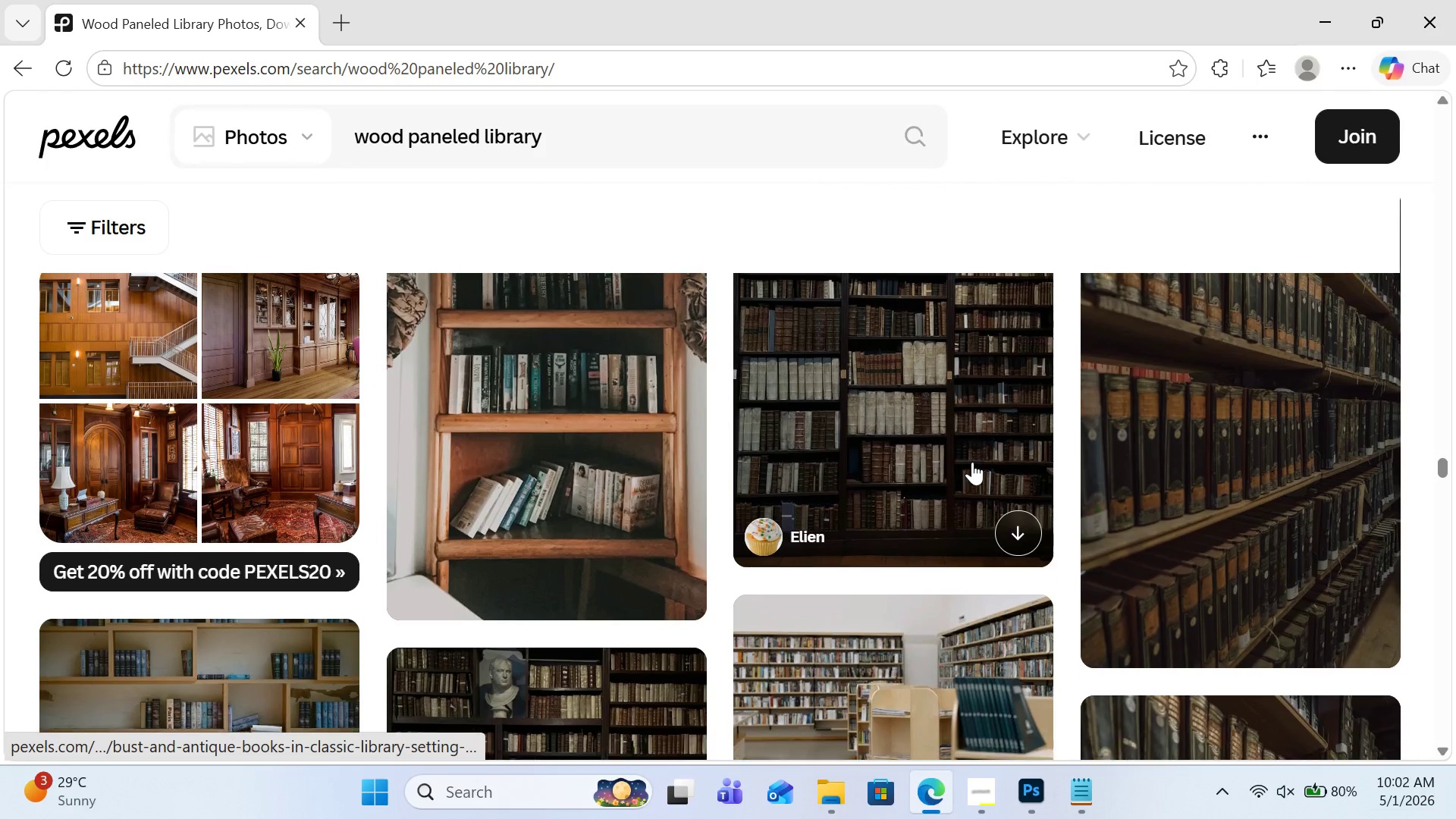 
scroll: coordinate [972, 462], scroll_direction: down, amount: 1.0
 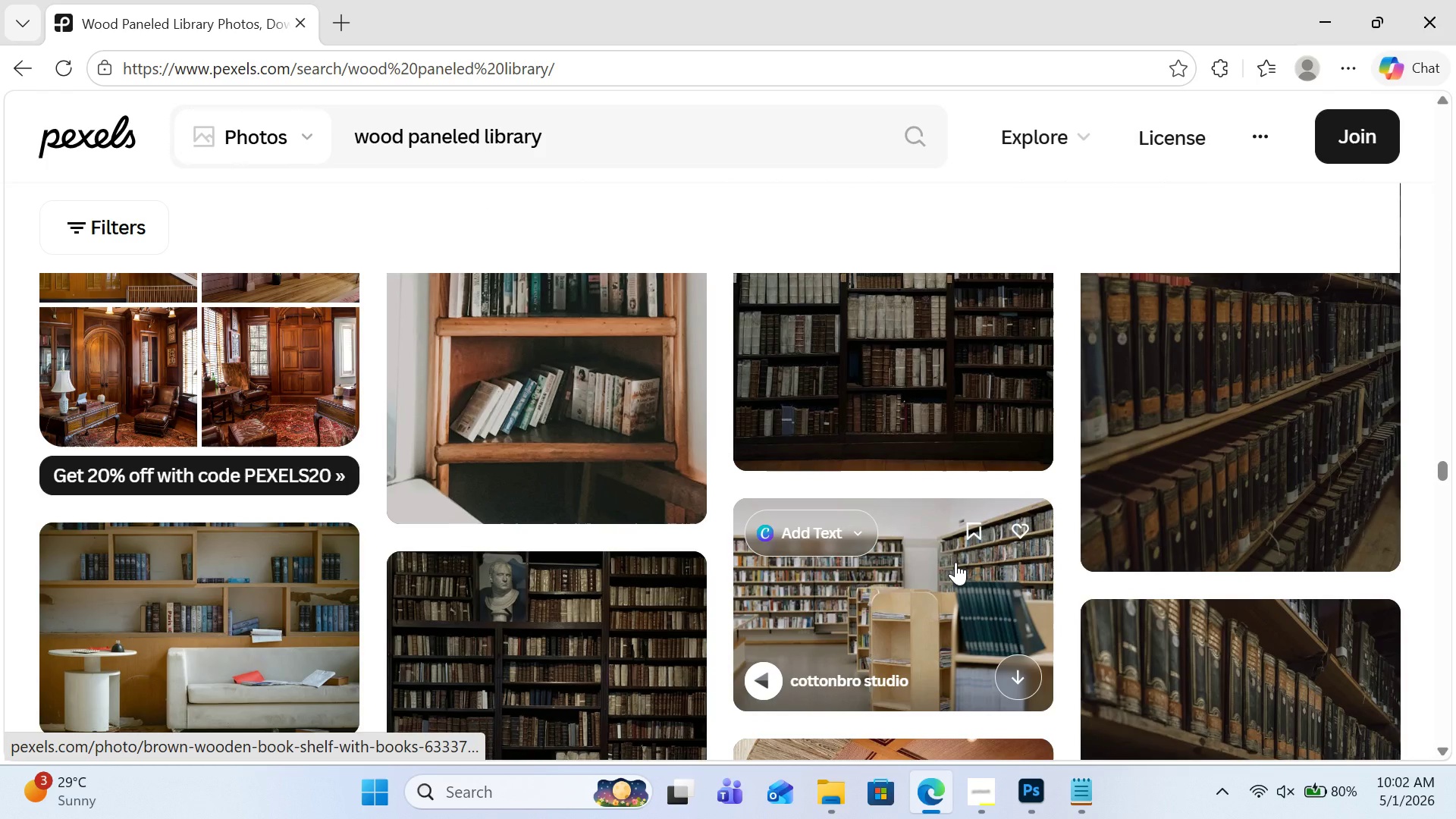 
left_click([956, 562])
 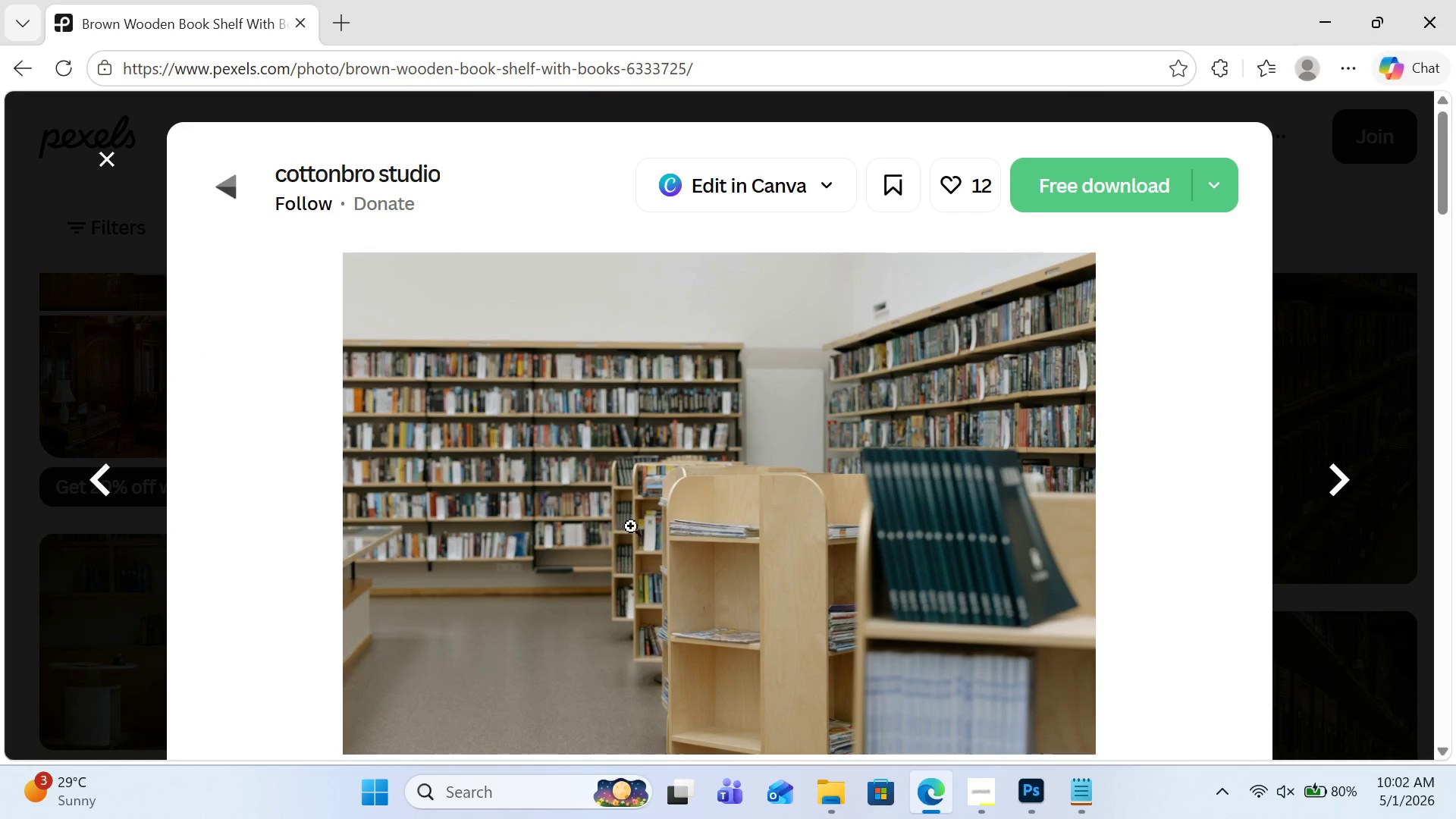 
left_click([591, 476])
 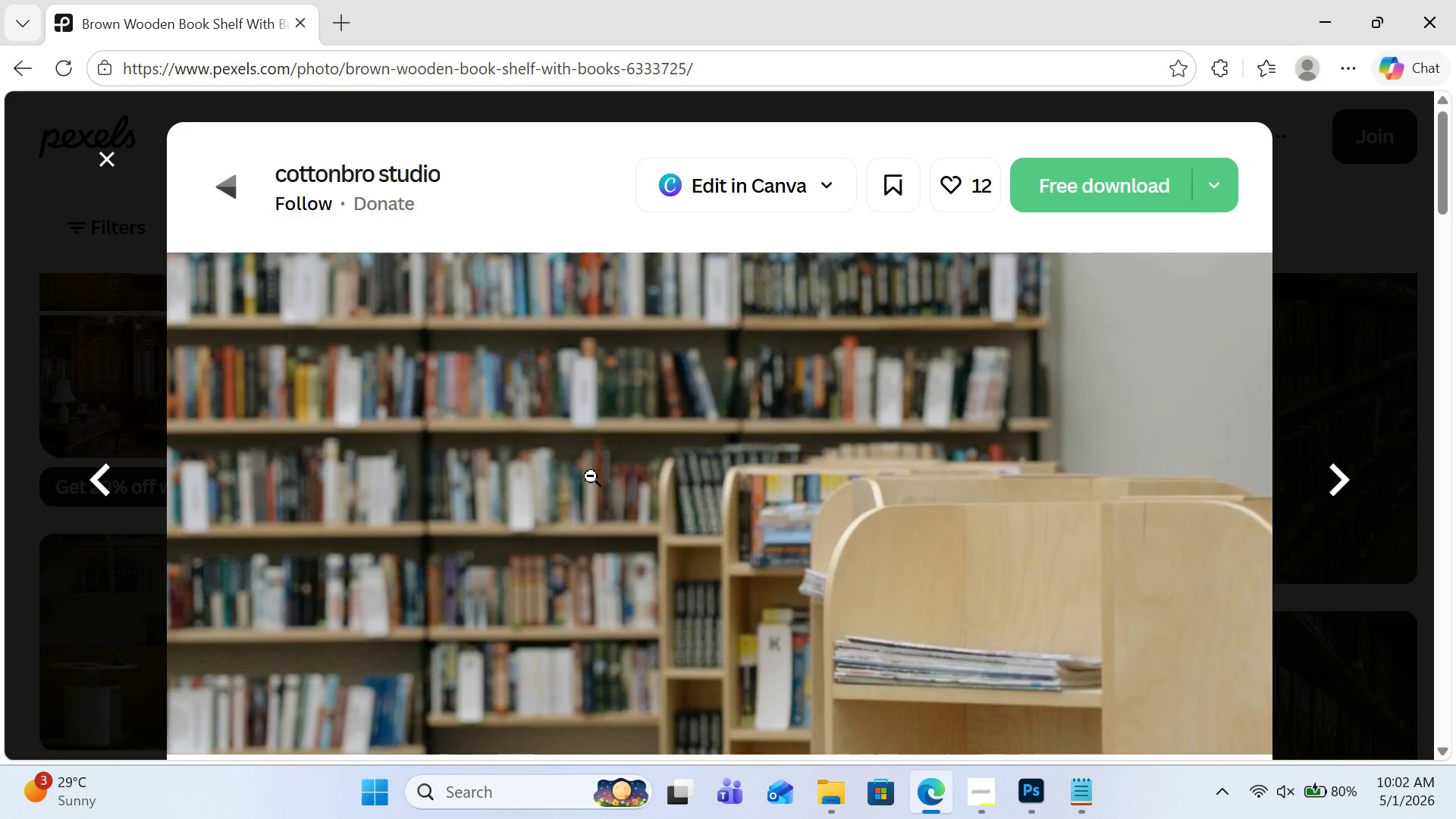 
left_click([591, 476])
 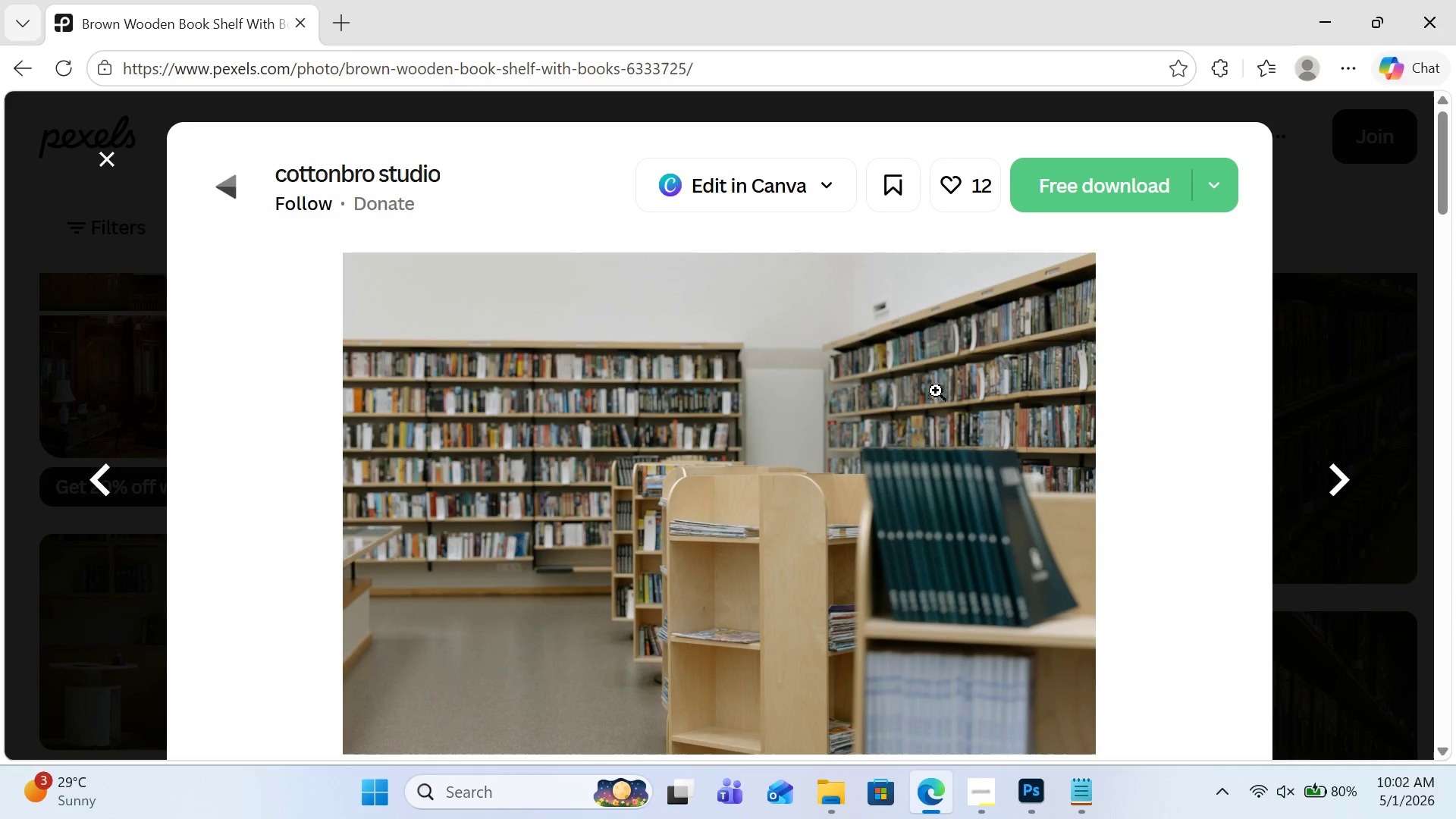 
scroll: coordinate [567, 521], scroll_direction: down, amount: 16.0
 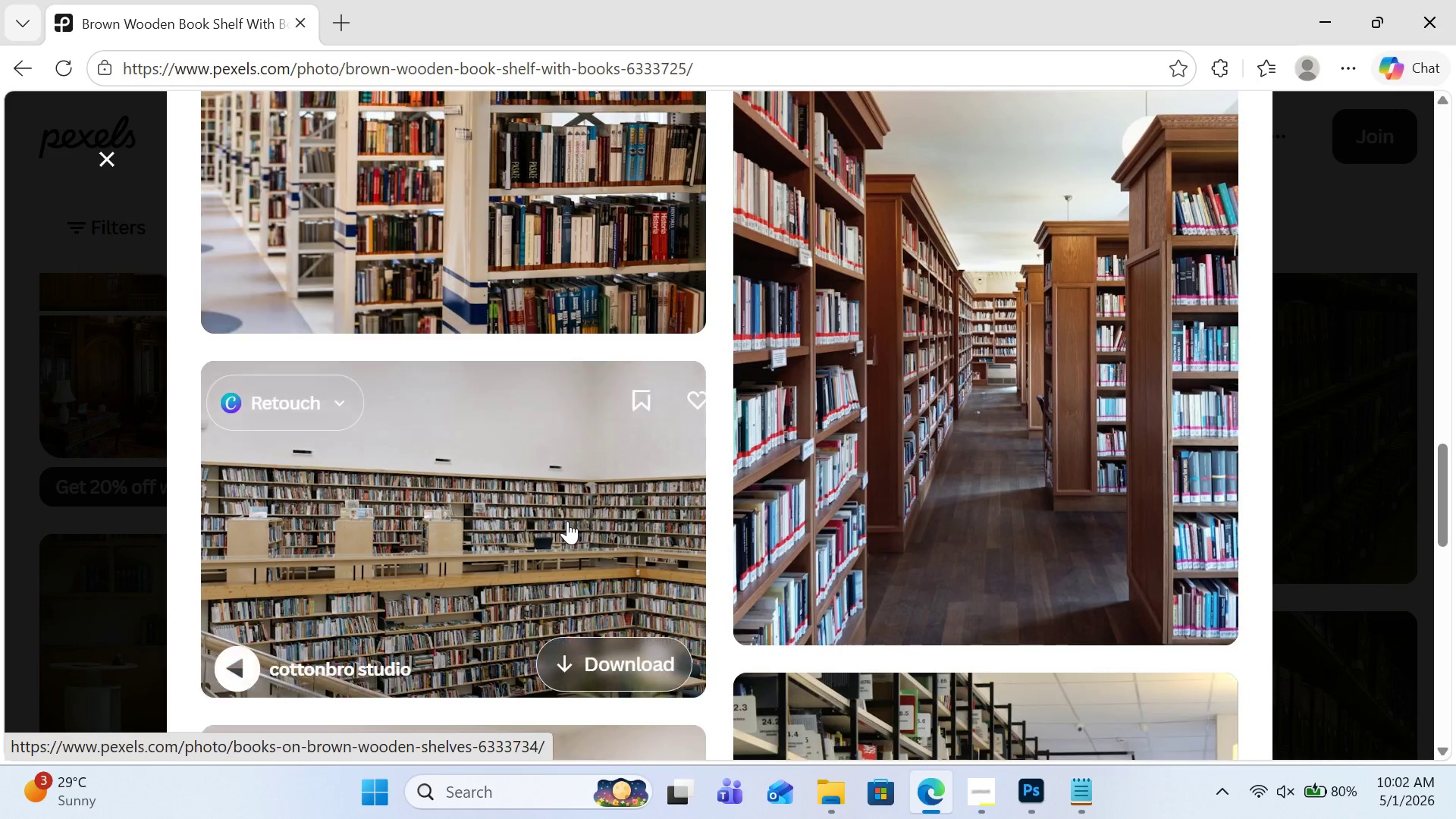 
scroll: coordinate [567, 519], scroll_direction: down, amount: 10.0
 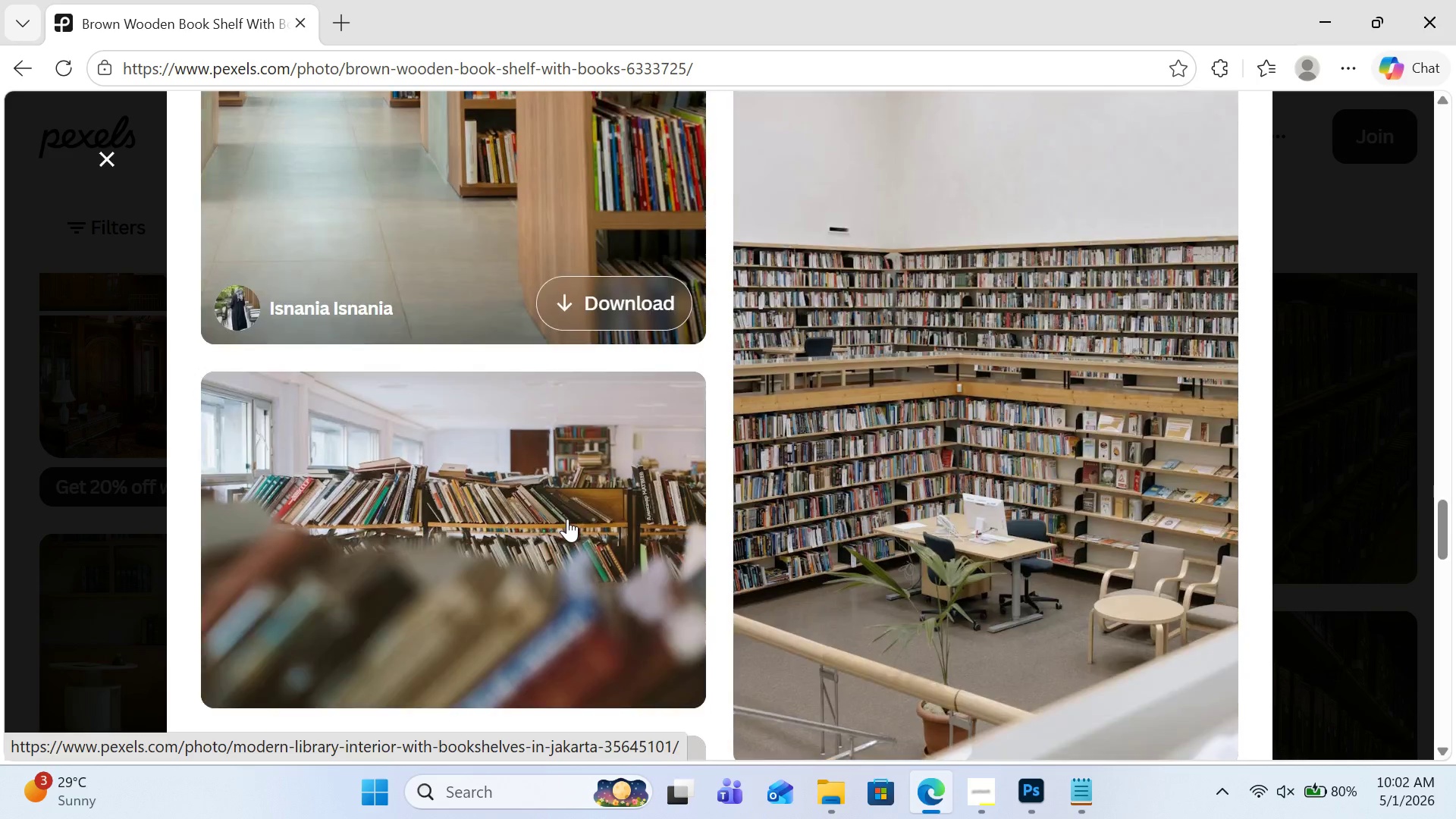 
scroll: coordinate [567, 519], scroll_direction: up, amount: 3.0
 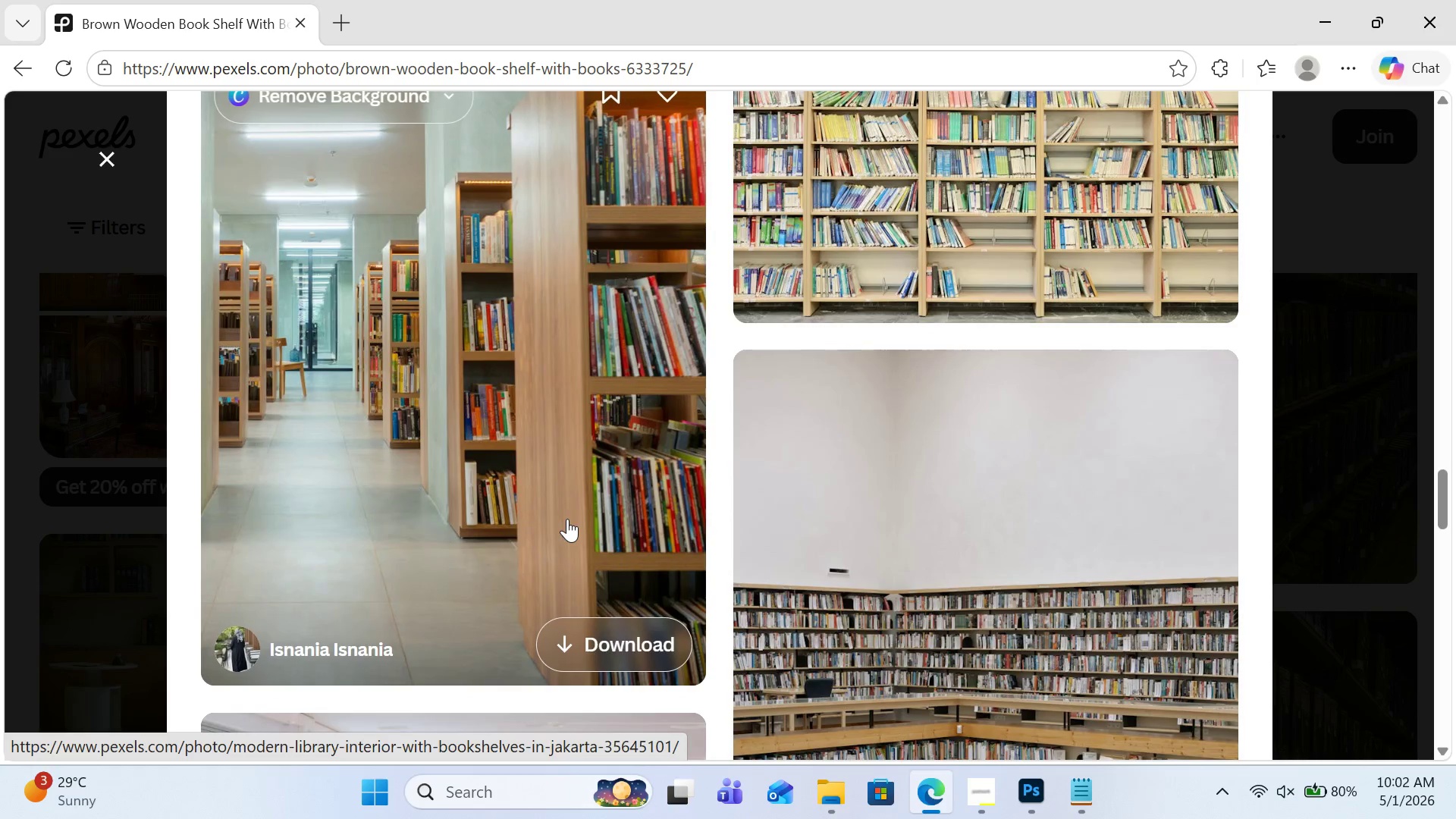 
scroll: coordinate [567, 519], scroll_direction: down, amount: 19.0
 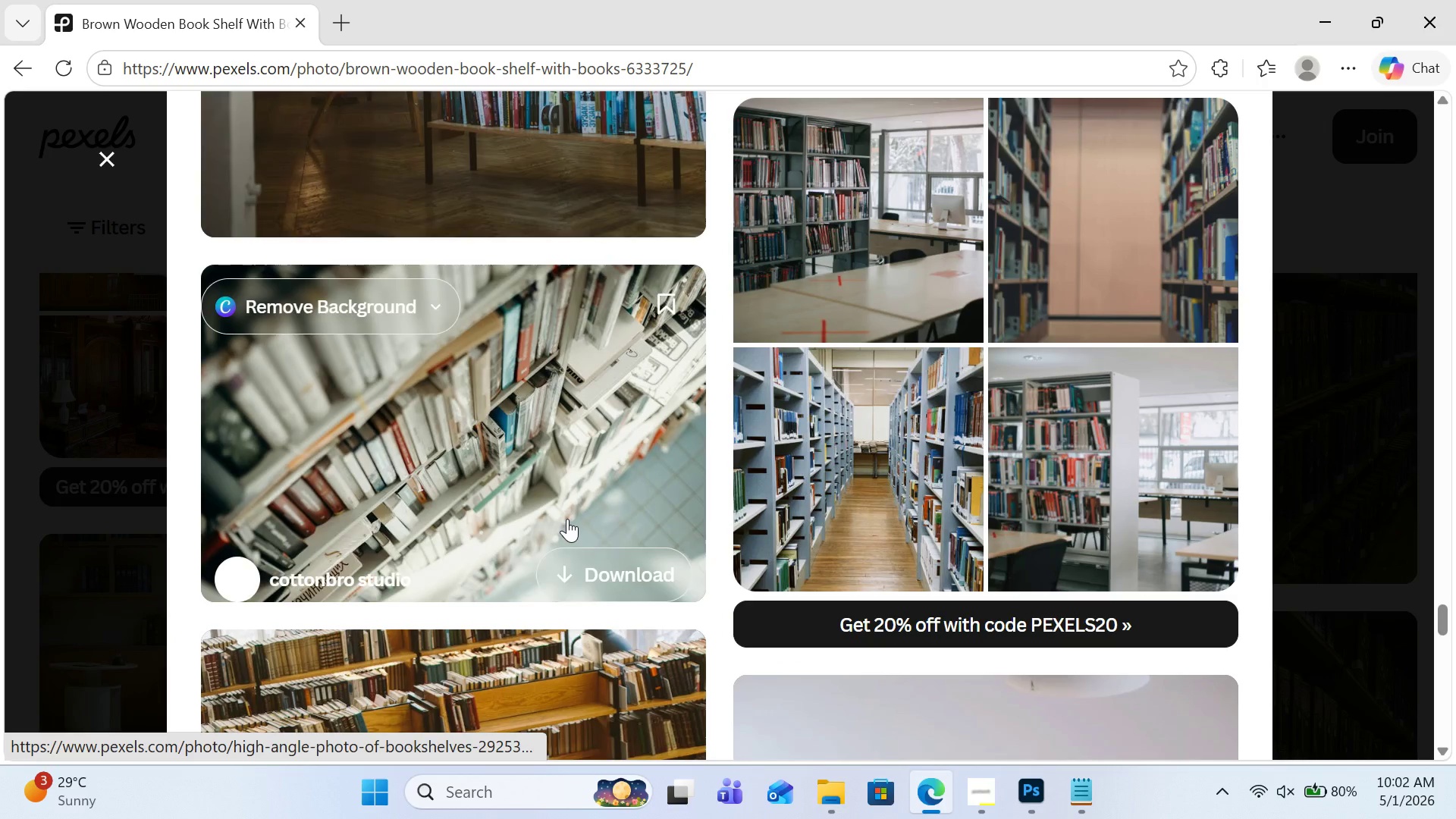 
scroll: coordinate [567, 519], scroll_direction: down, amount: 4.0
 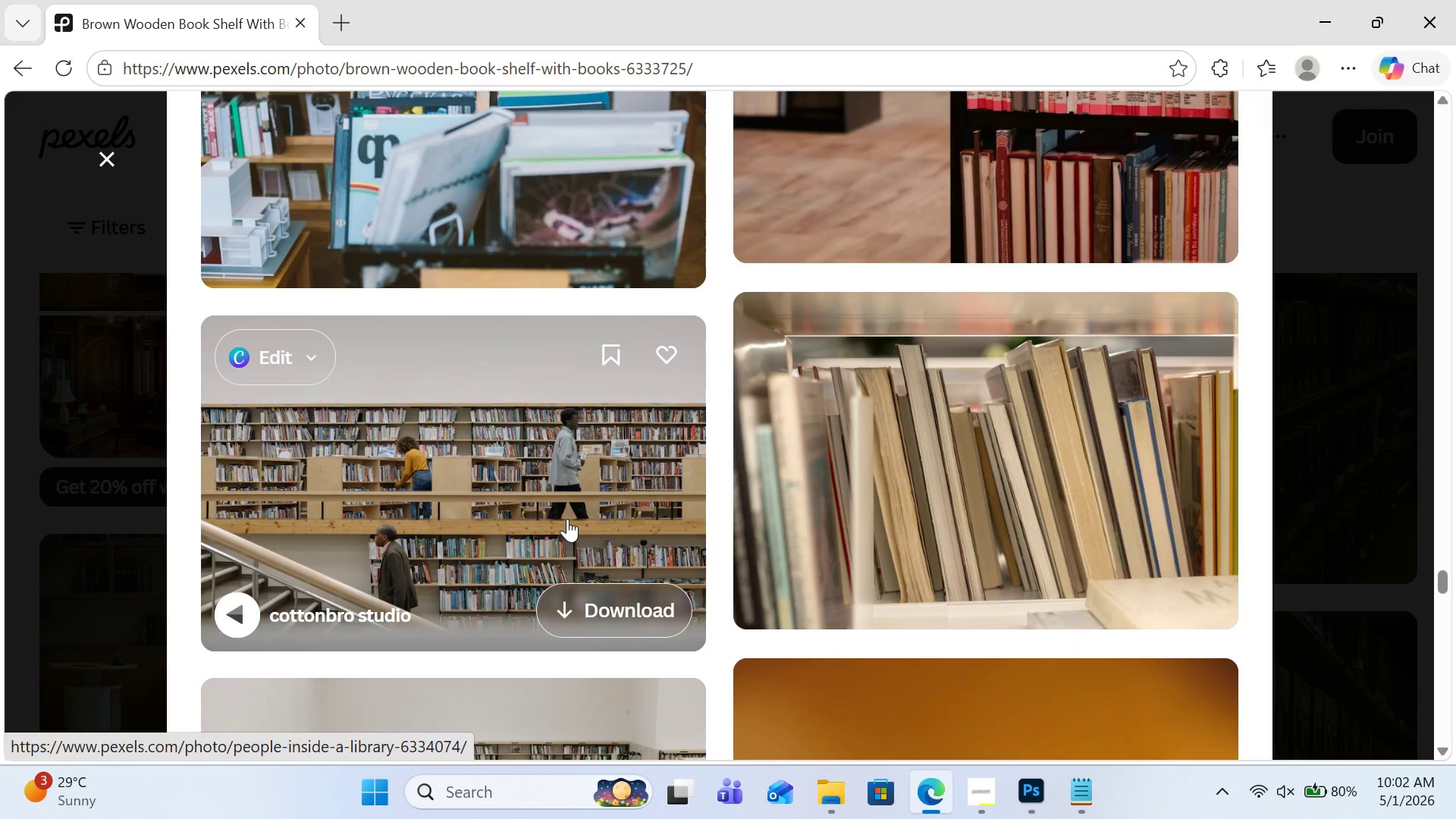 
wait(6.23)
 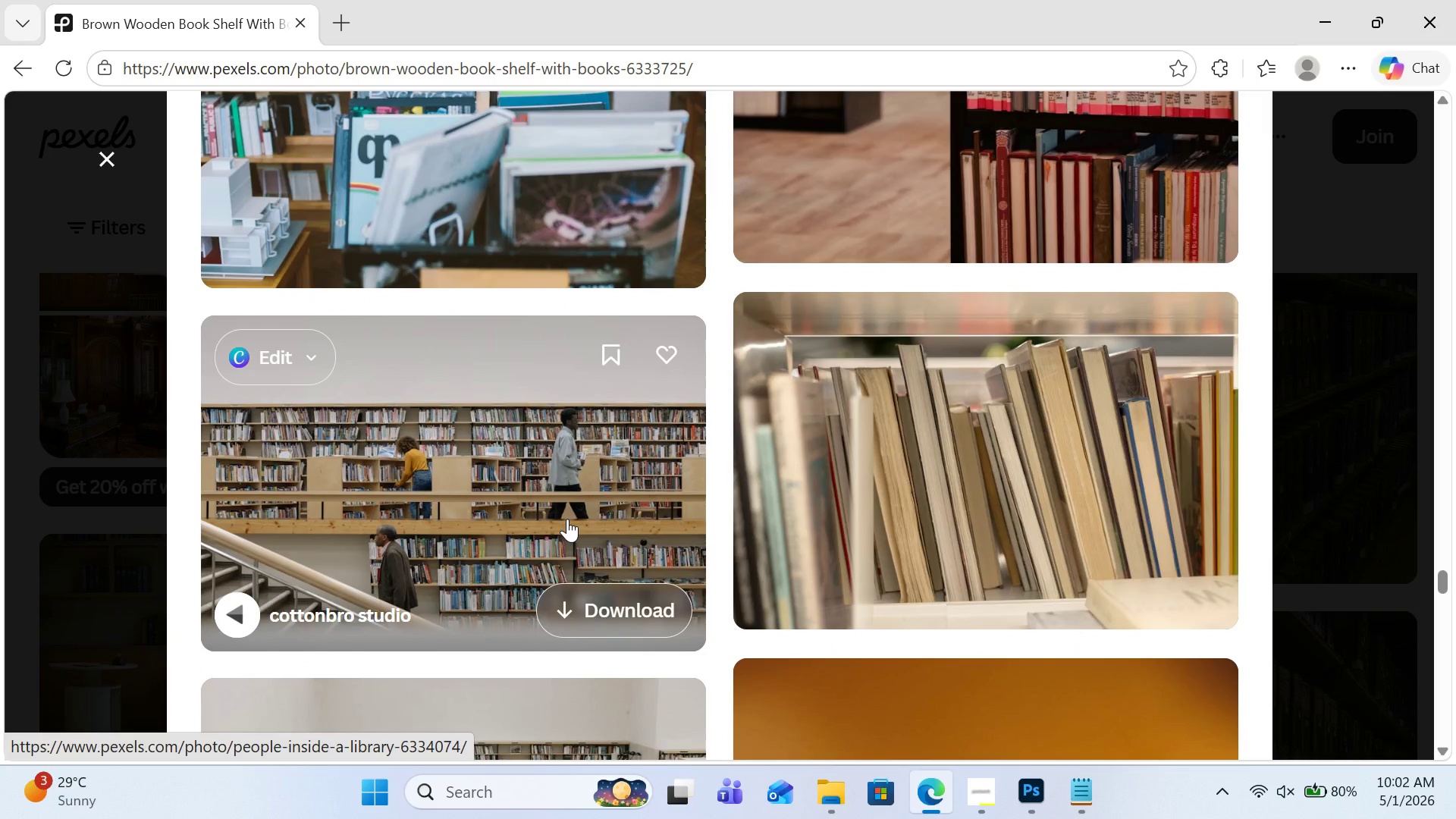 
scroll: coordinate [604, 525], scroll_direction: down, amount: 3.0
 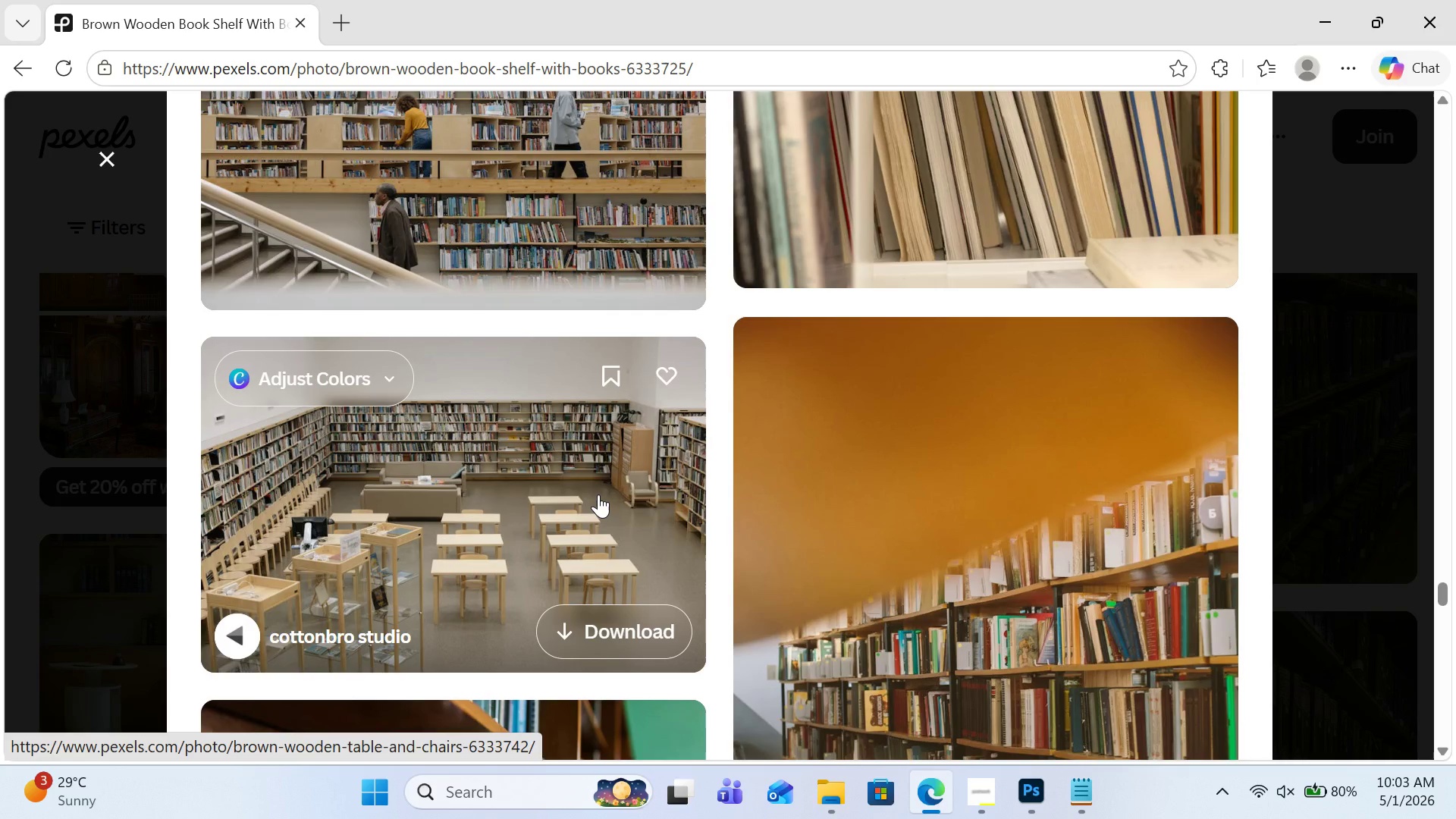 
left_click([598, 494])
 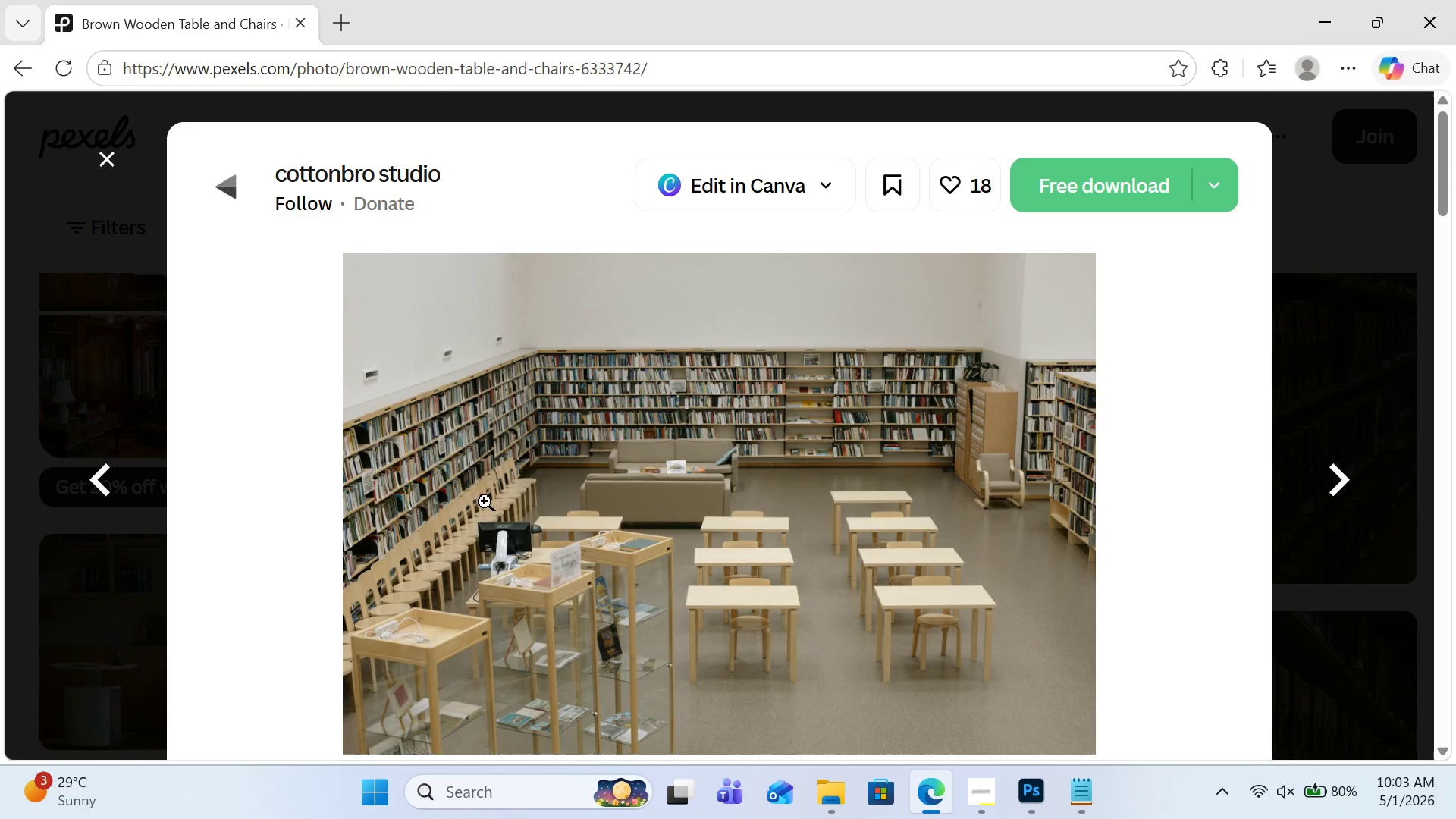 
left_click([576, 475])
 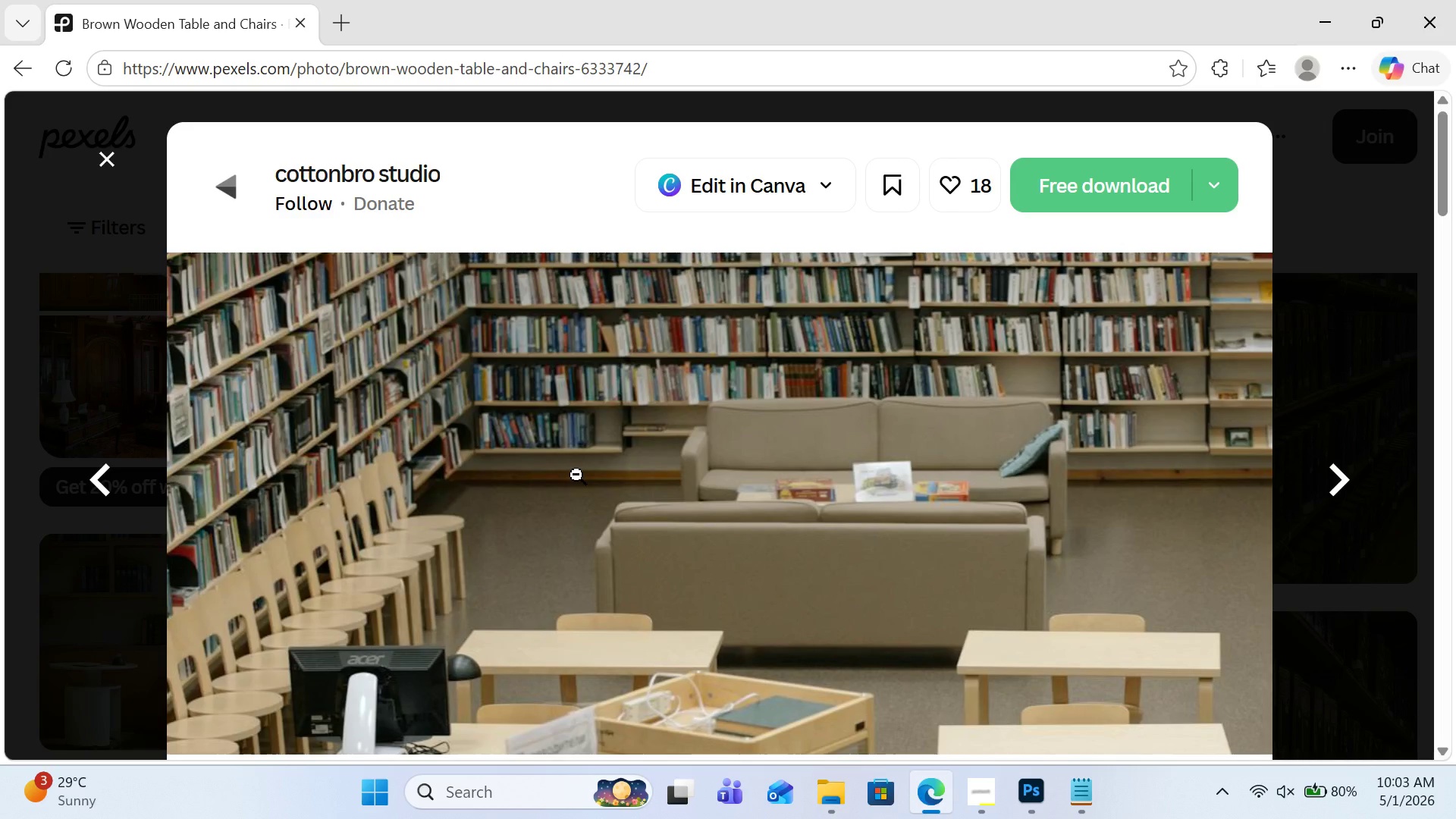 
left_click([576, 475])
 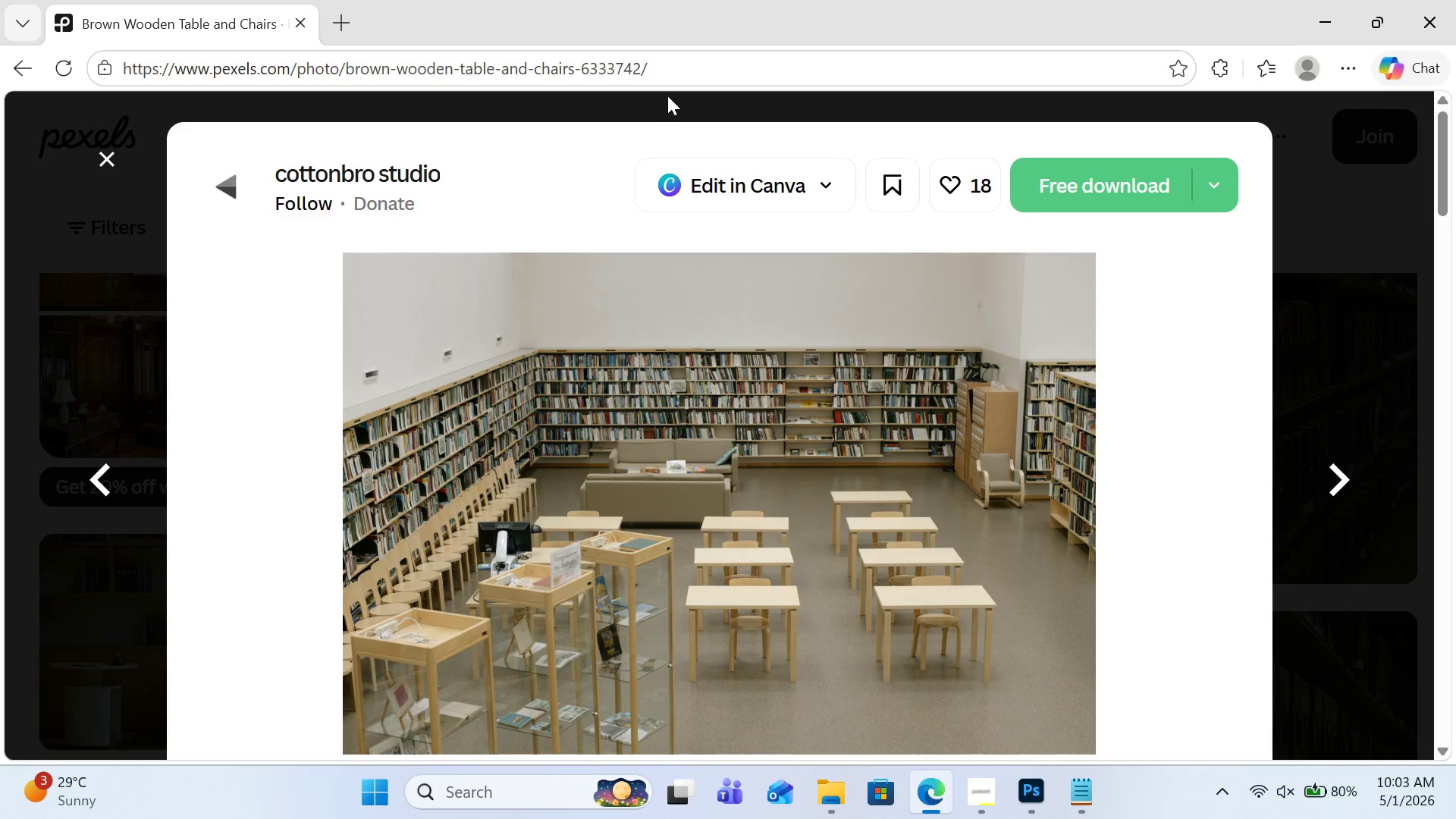 
double_click([669, 70])
 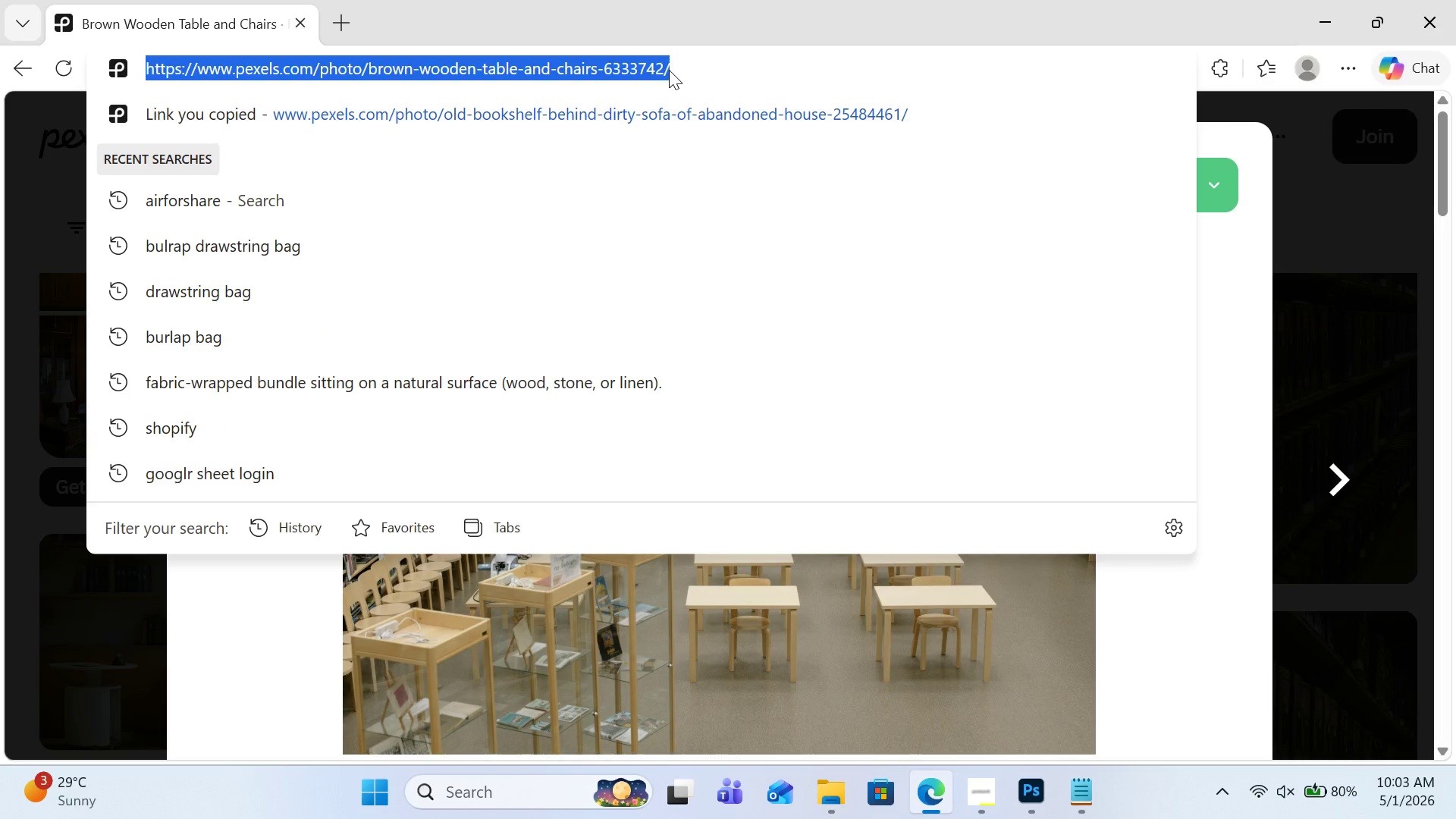 
key(Control+C)
 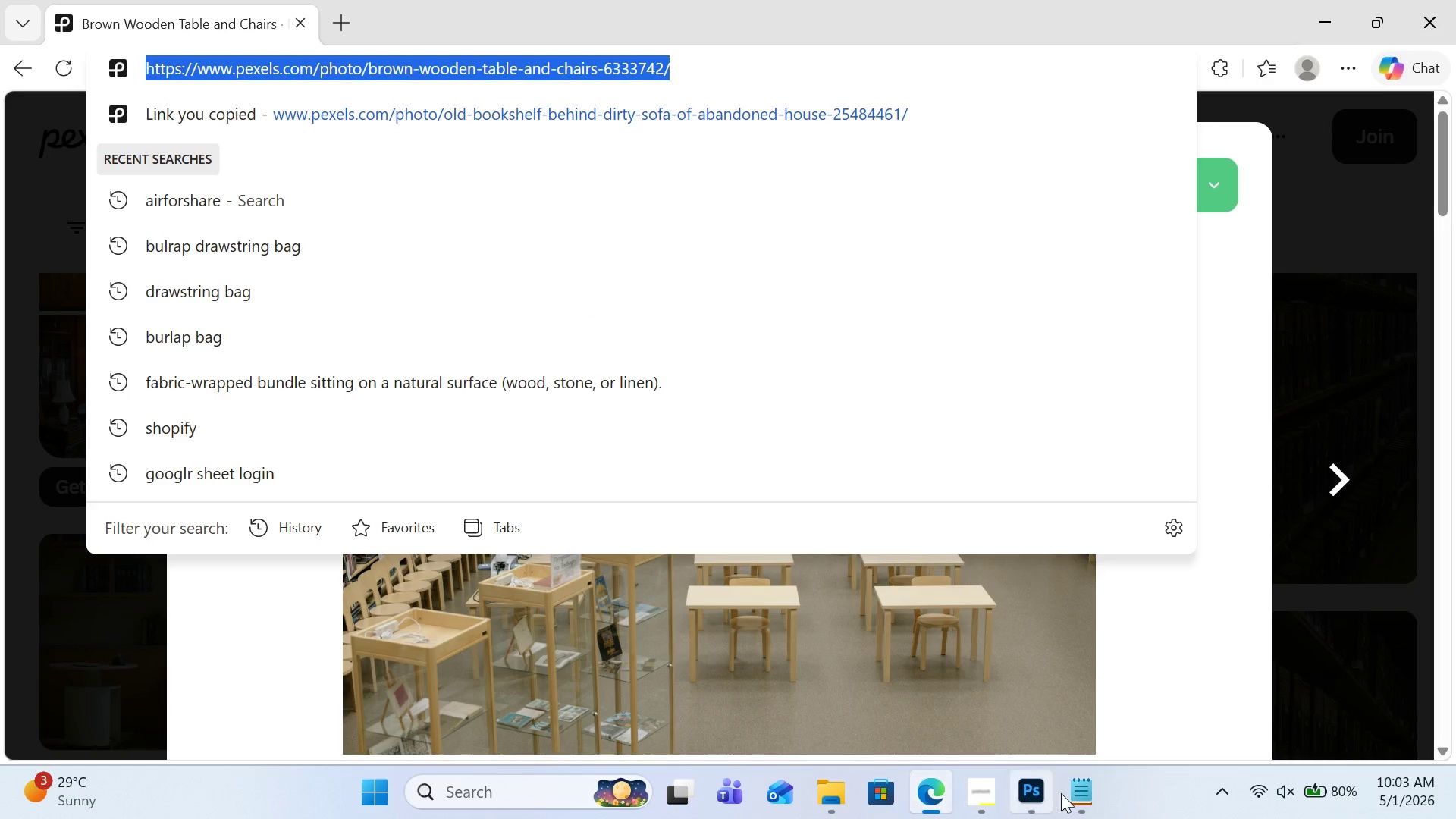 
left_click([1110, 789])
 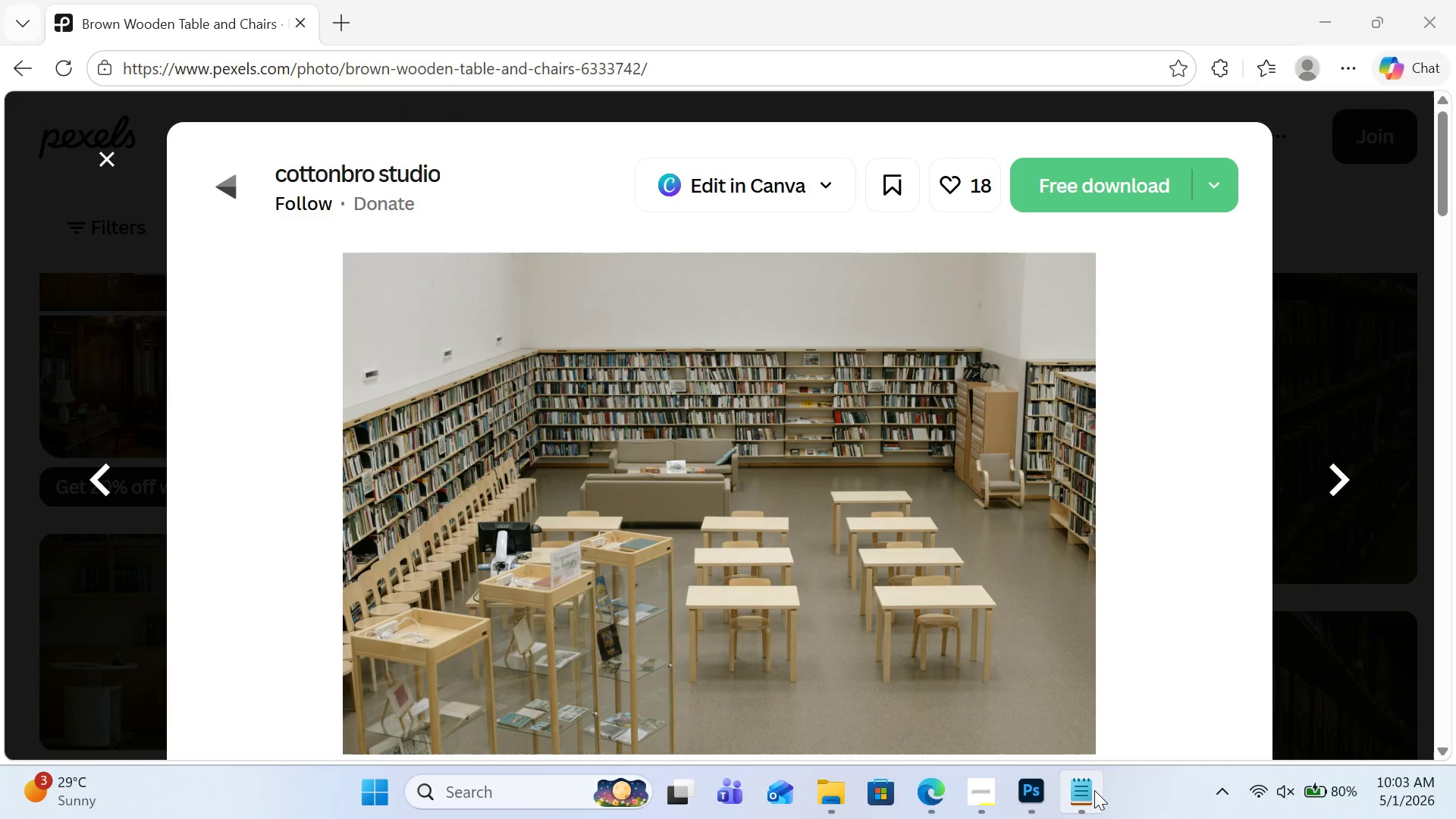 
left_click([1094, 791])
 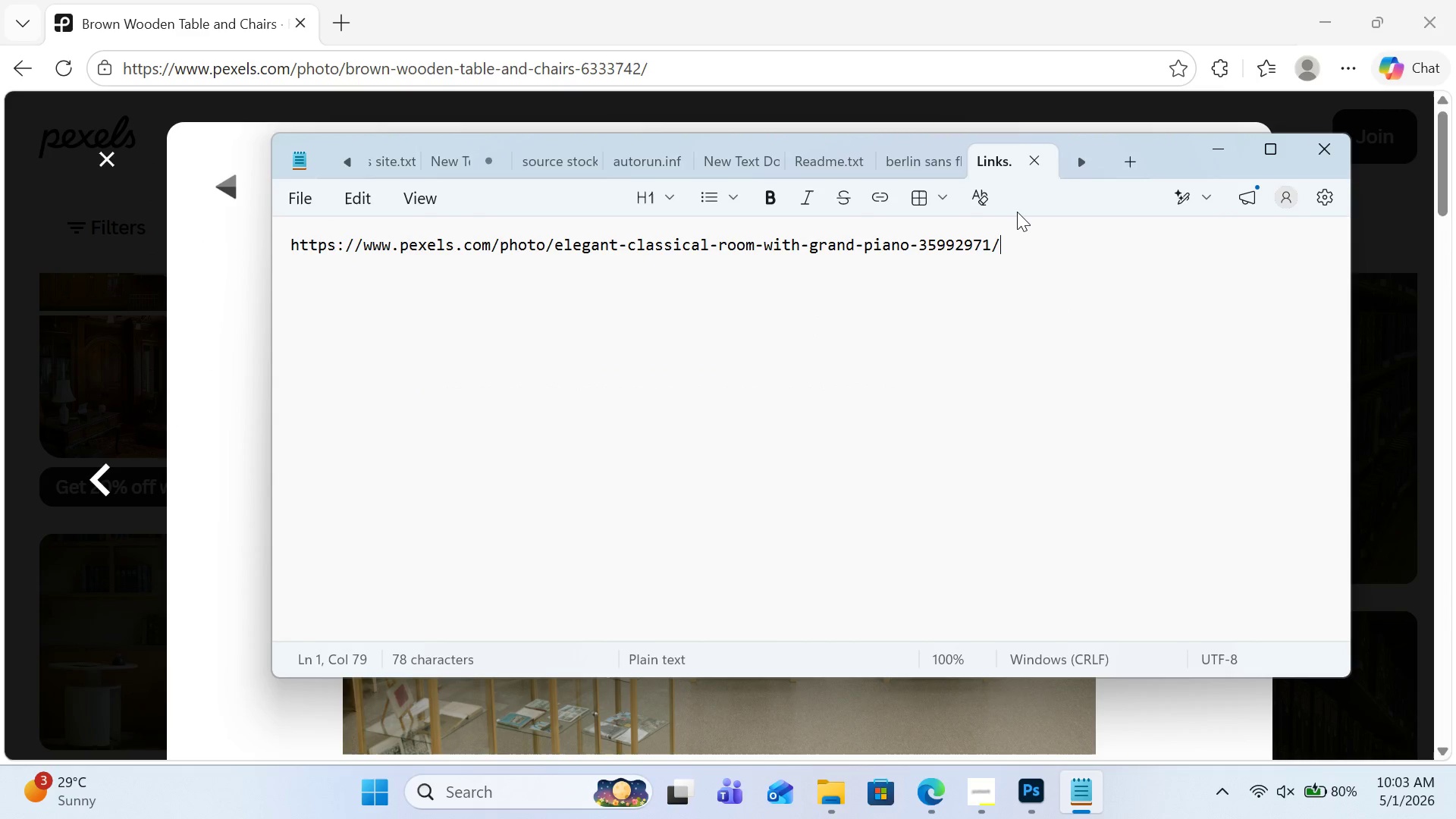 
key(Enter)
 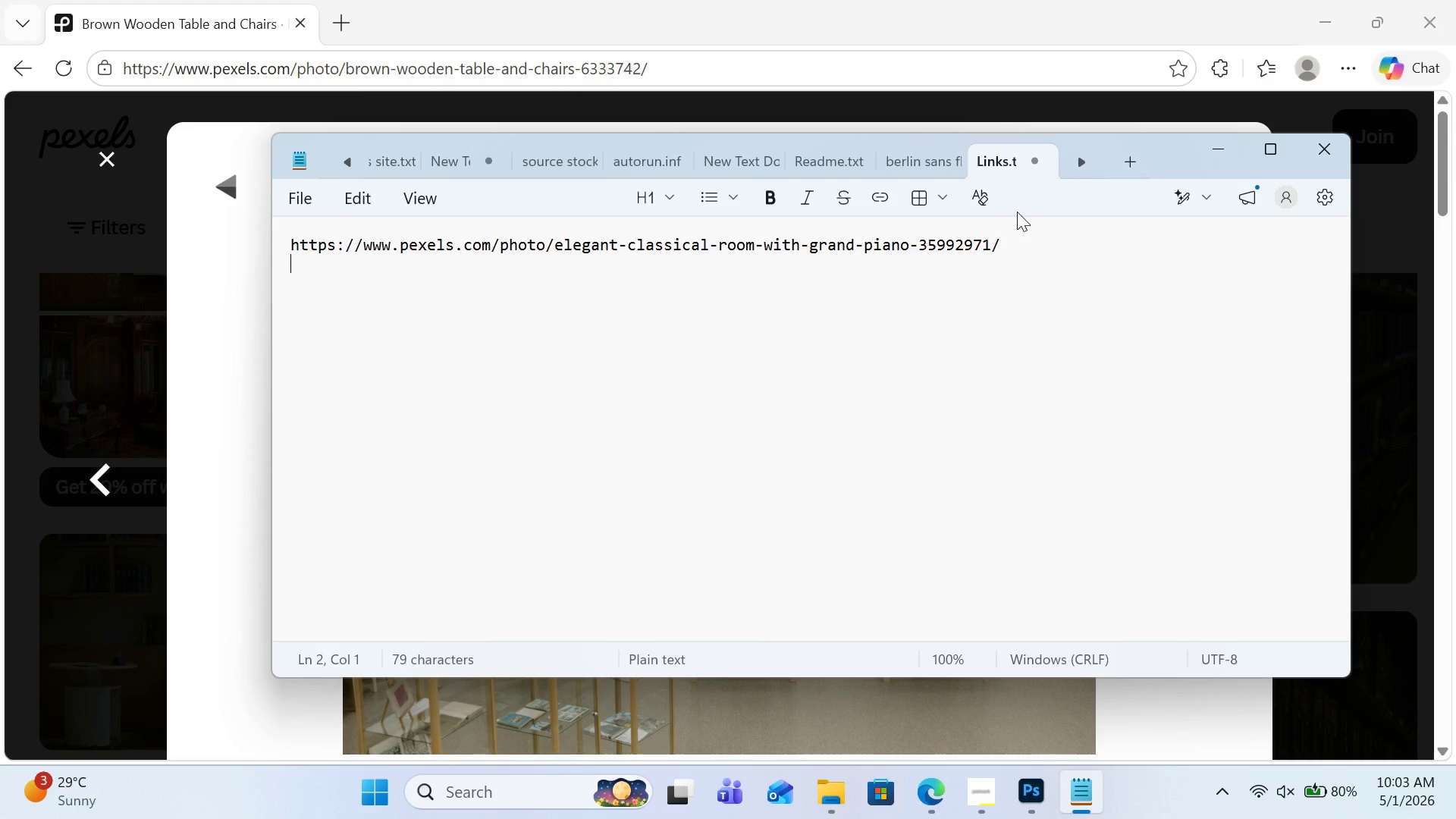 
key(Control+V)
 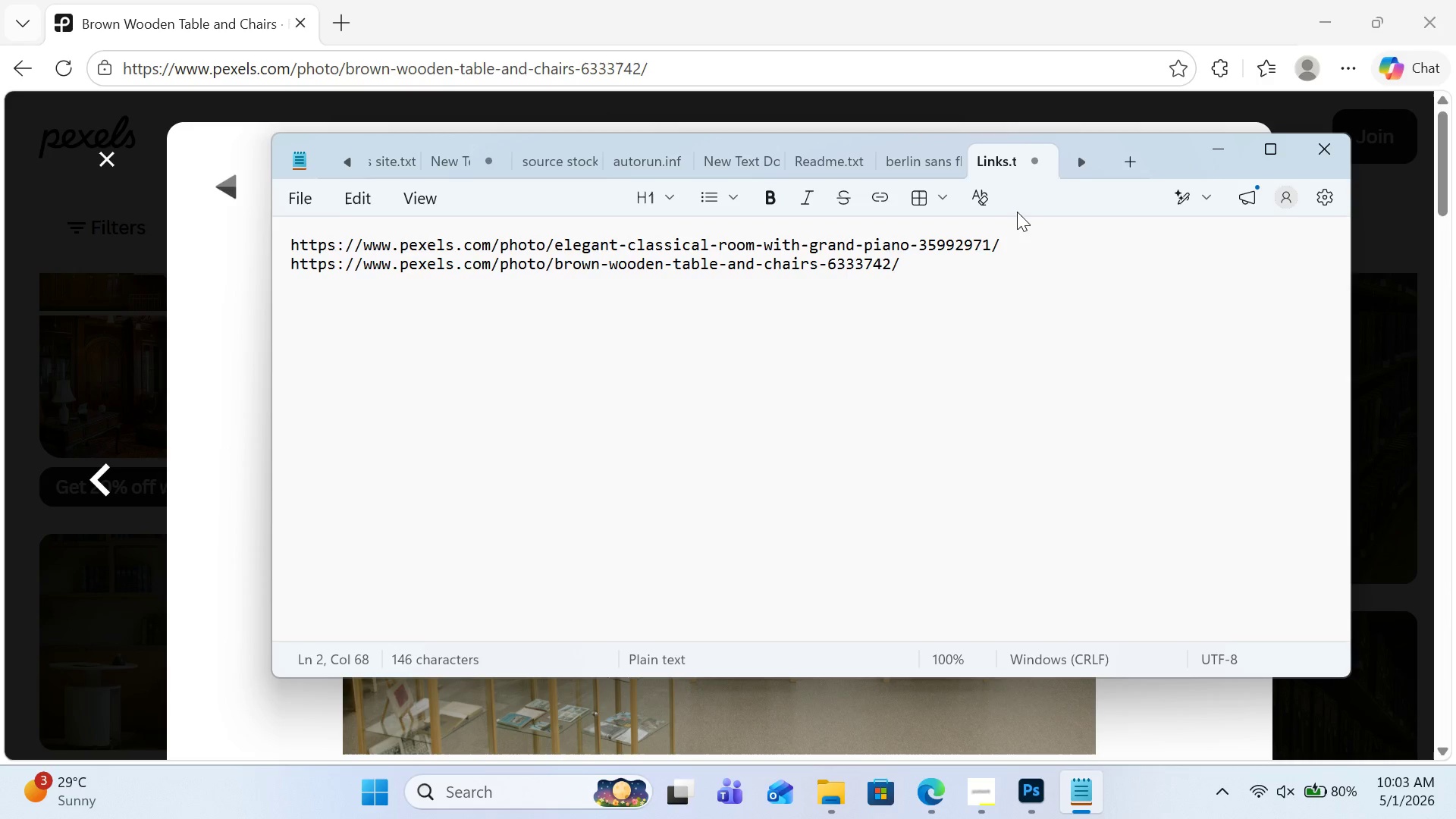 
key(Control+S)
 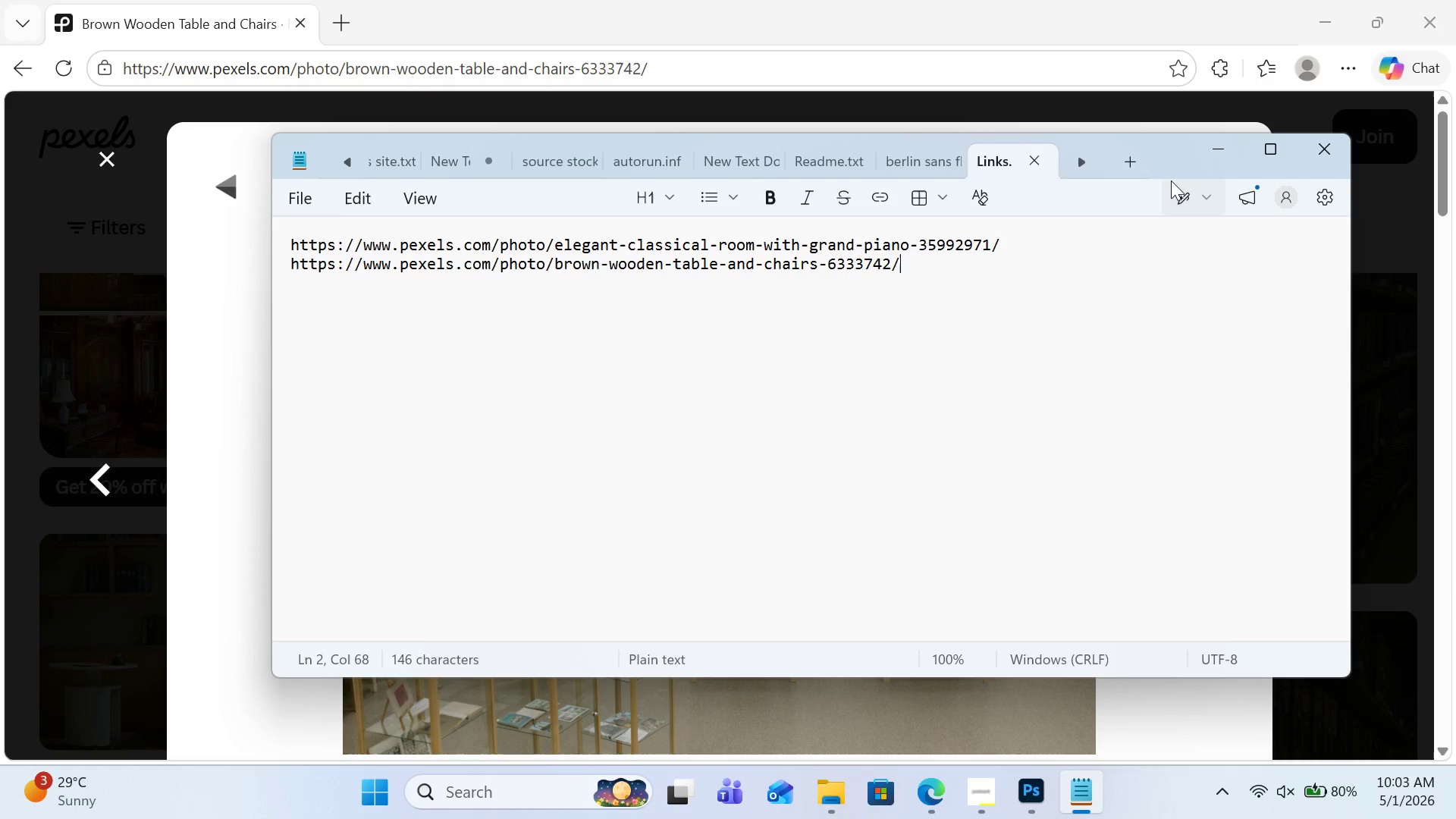 
left_click([1208, 149])
 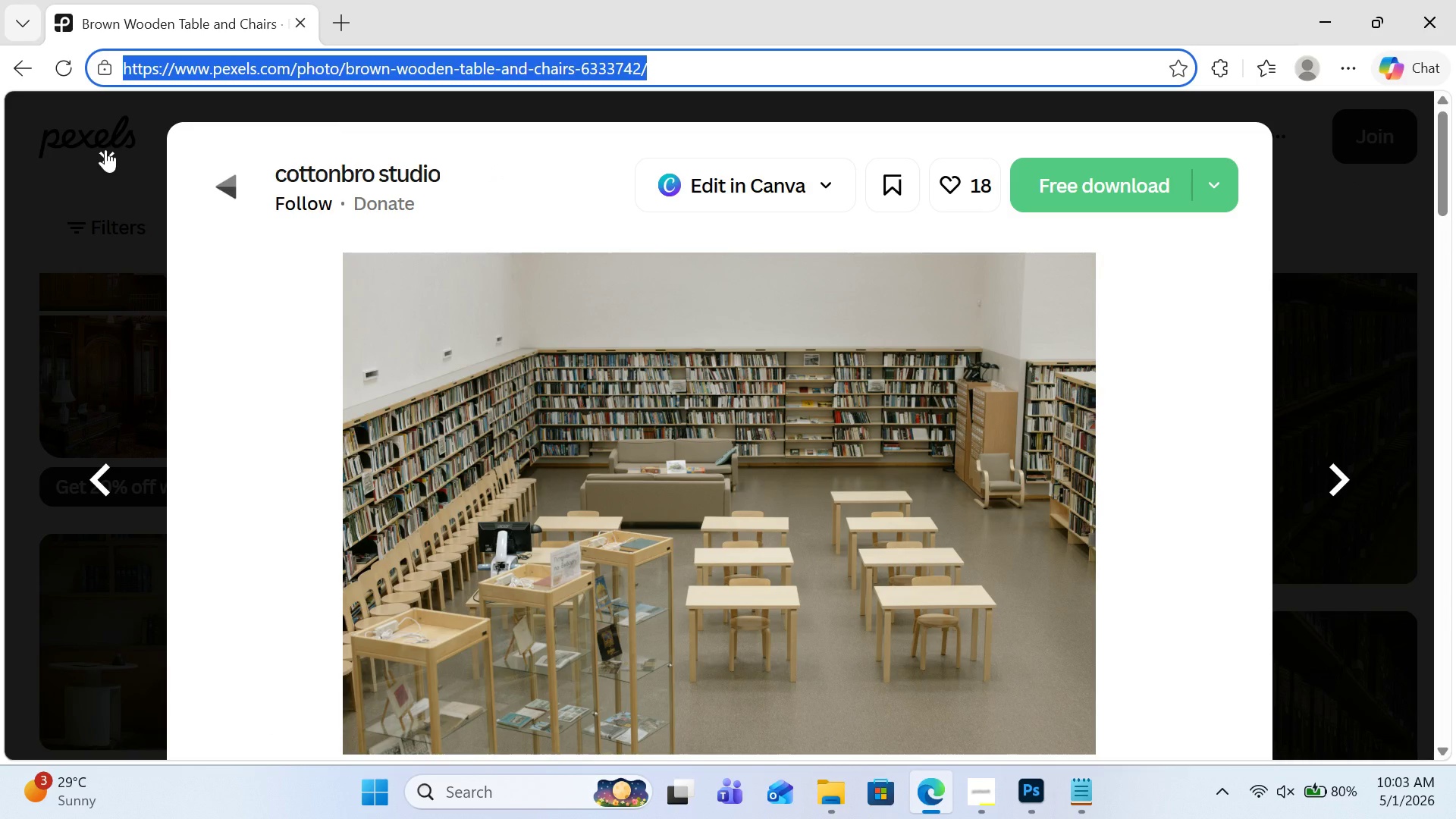 
left_click([1093, 177])
 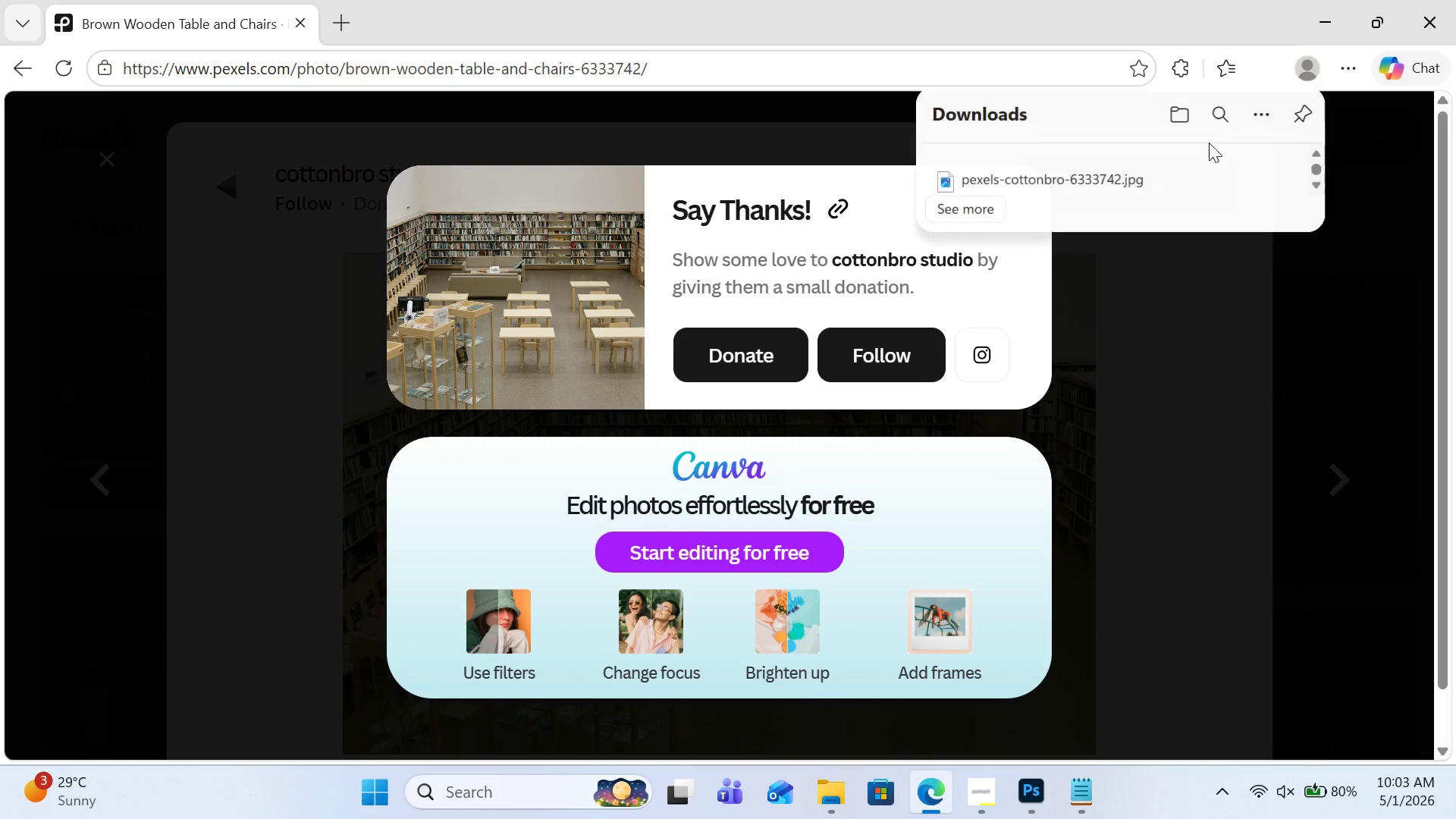 
wait(7.58)
 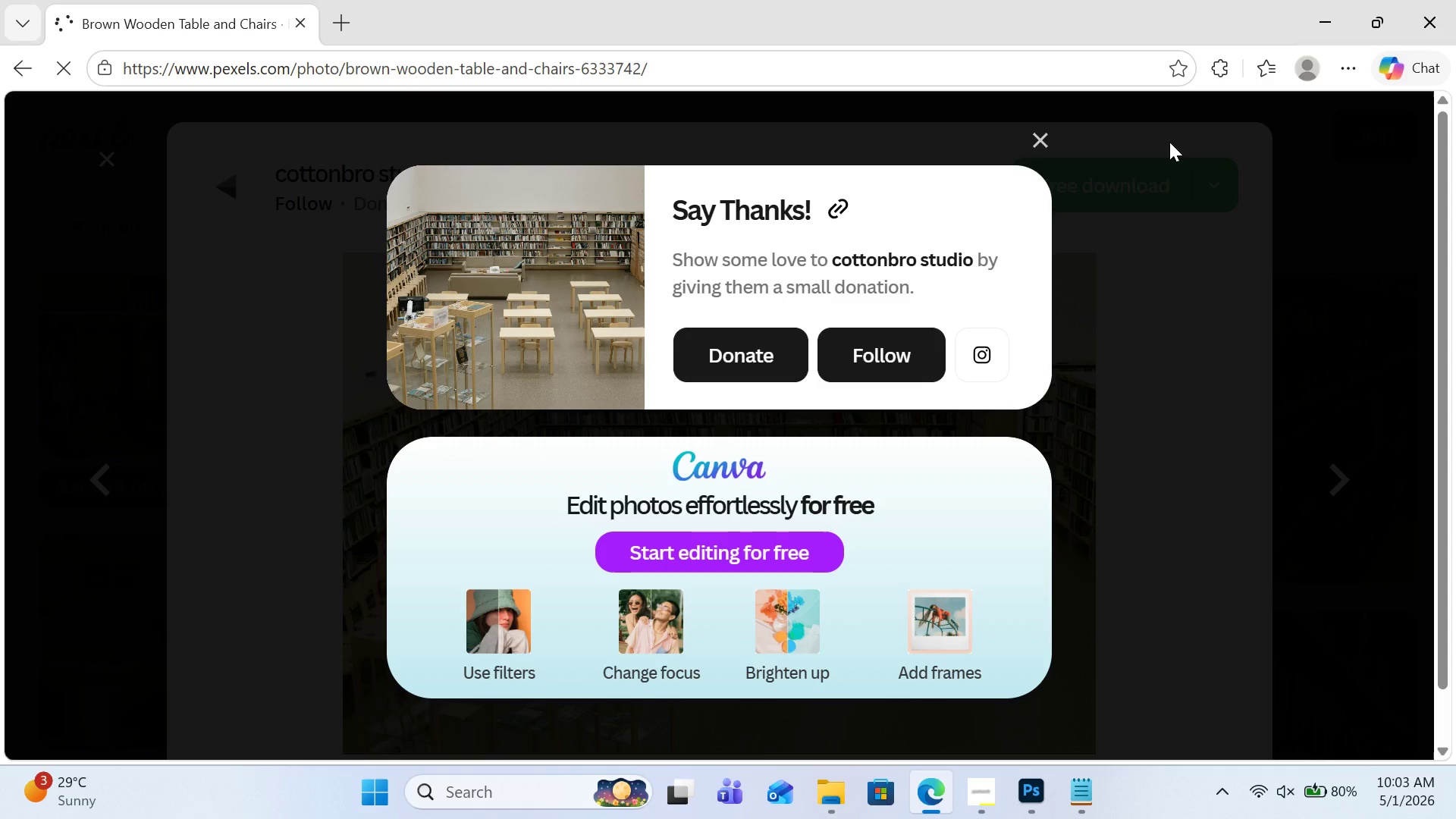 
left_click([1249, 184])
 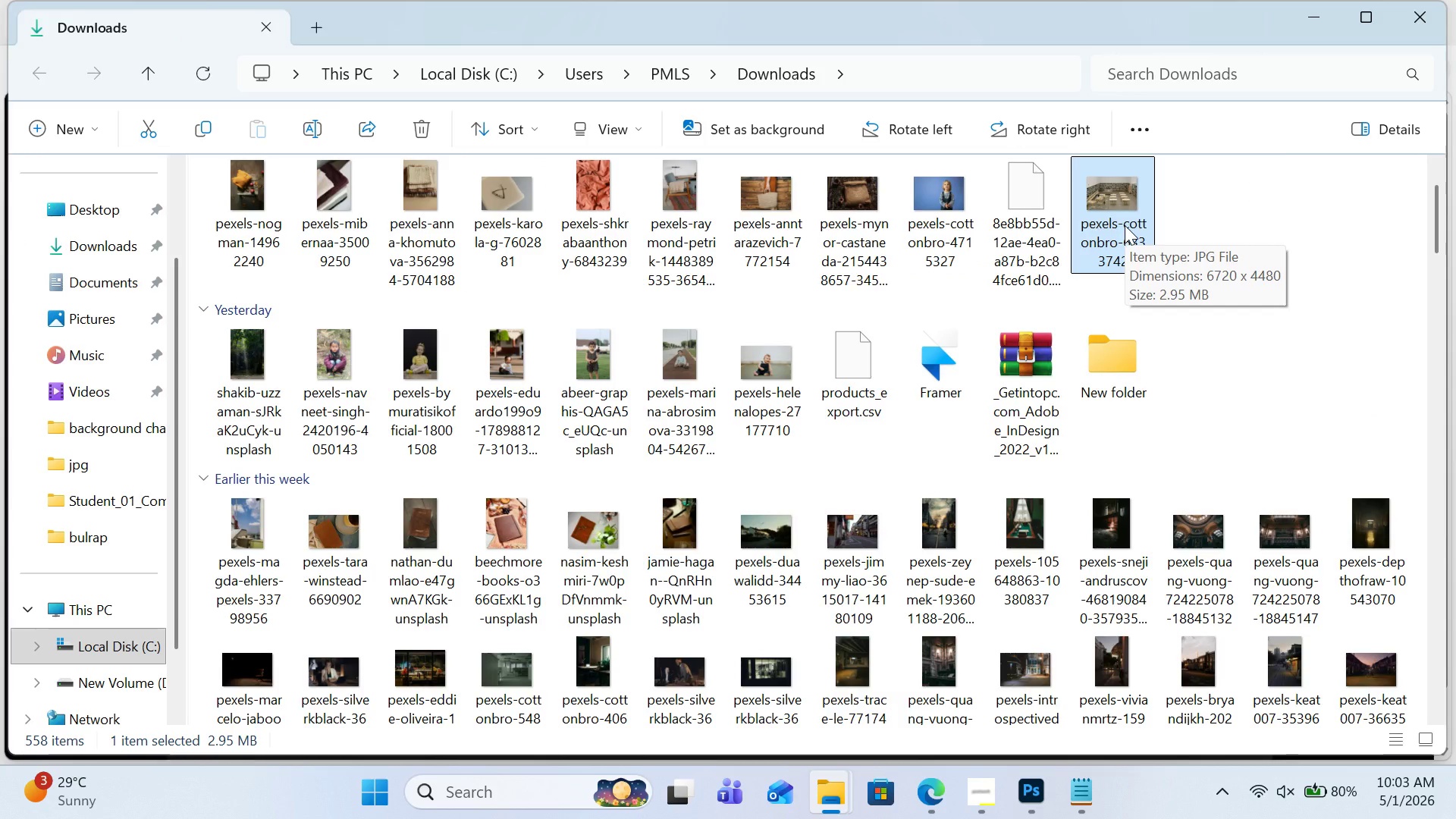 
wait(5.14)
 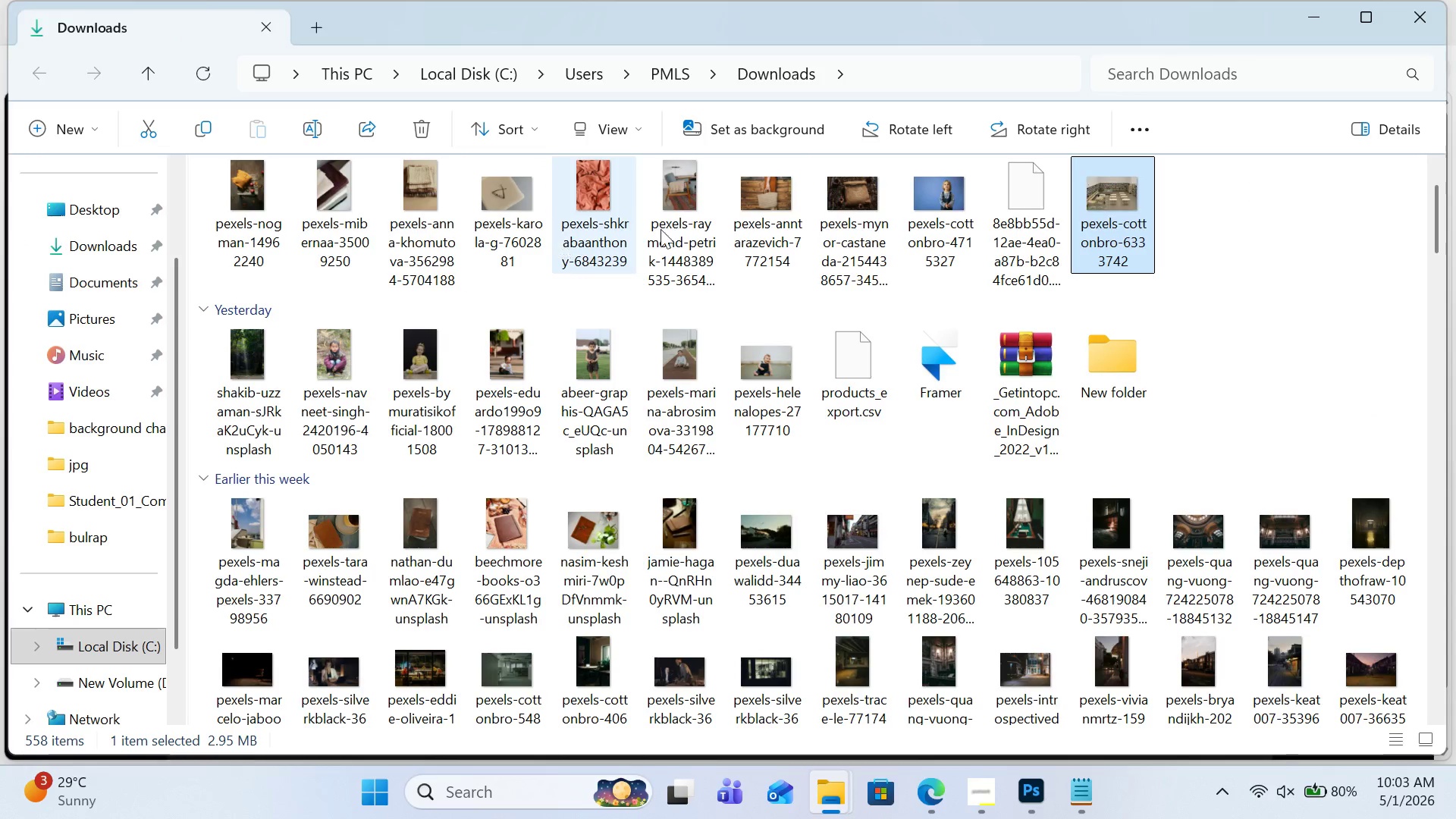 
key(Control+X)
 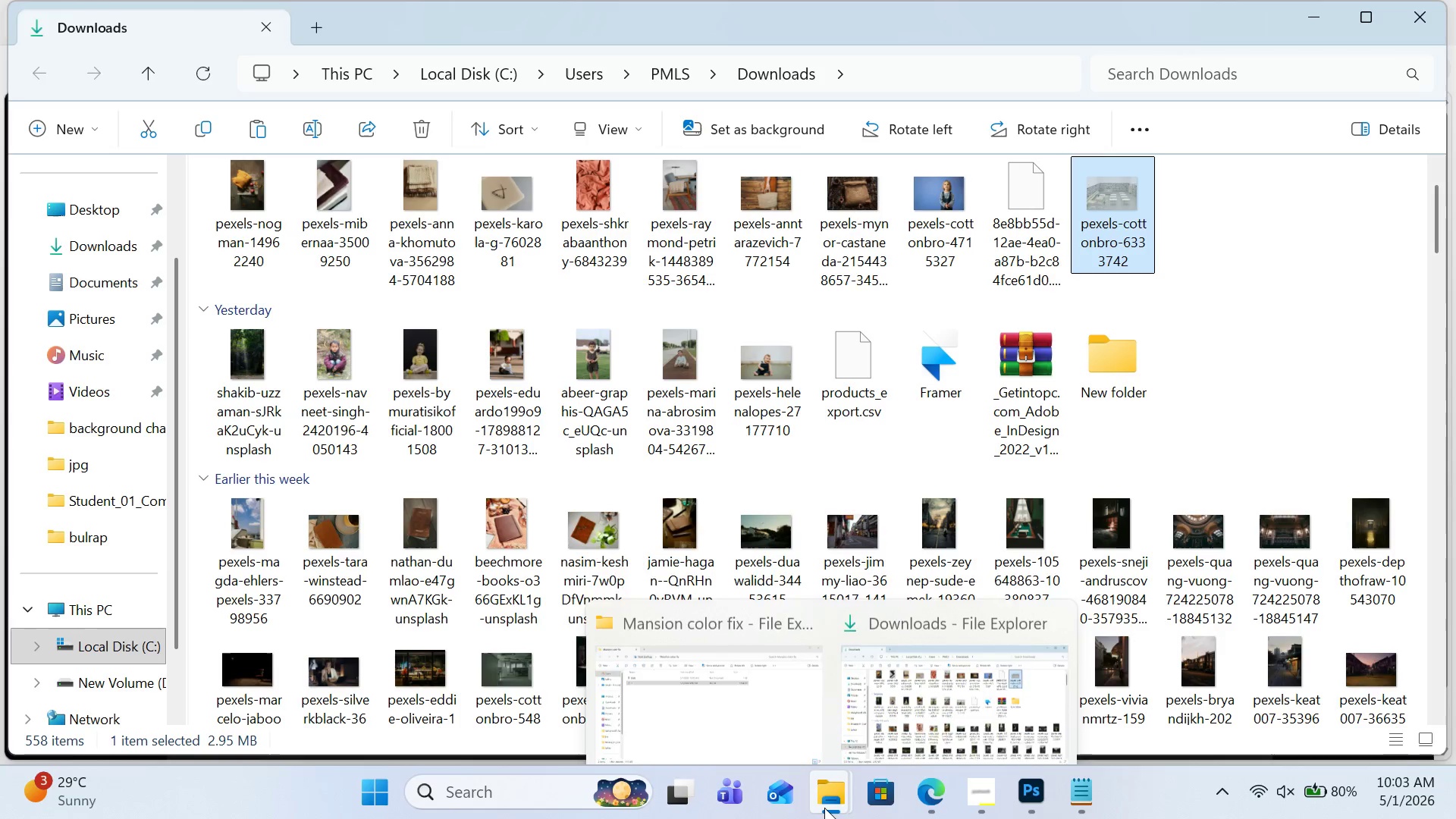 
left_click([775, 699])
 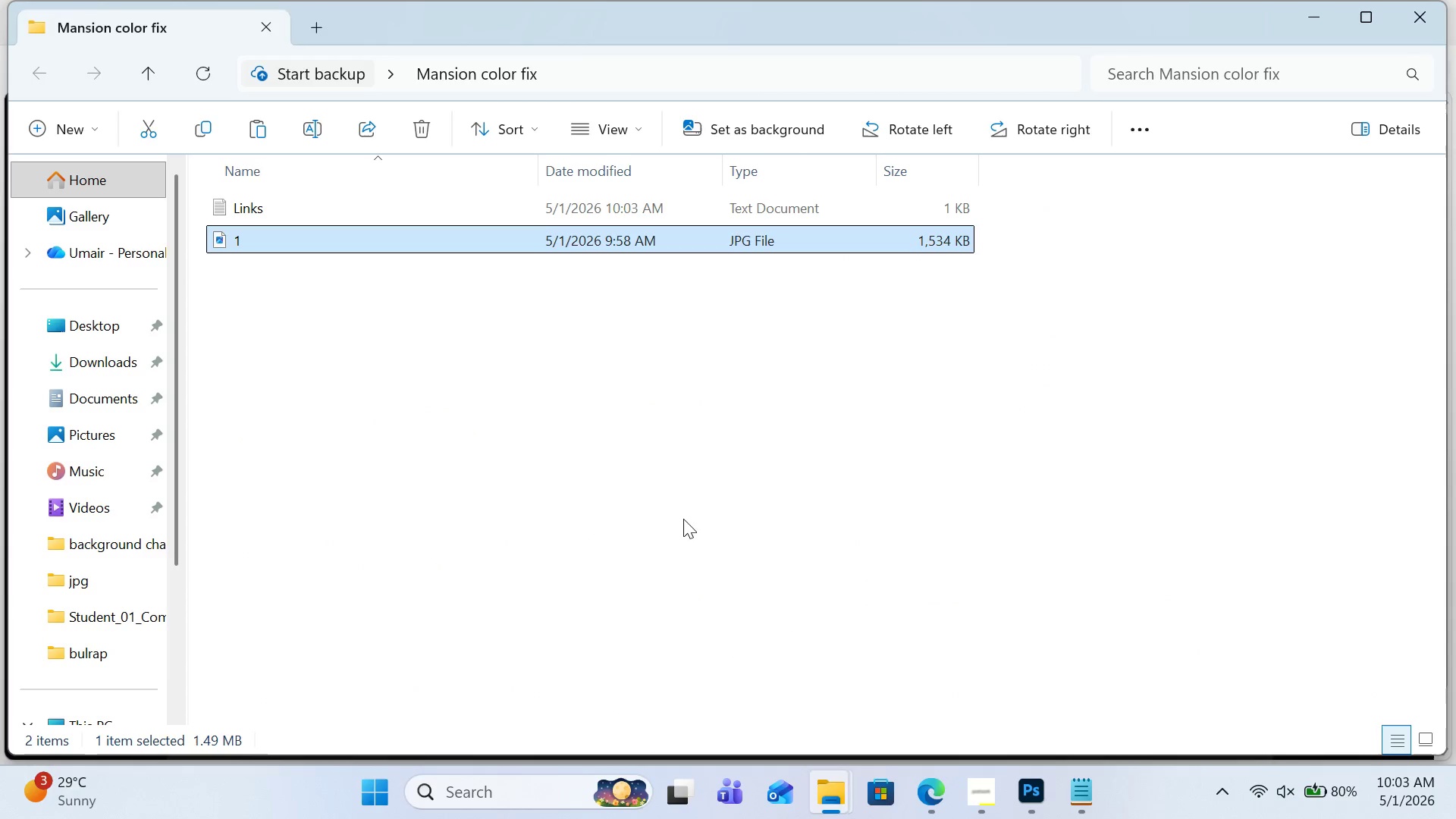 
left_click([686, 427])
 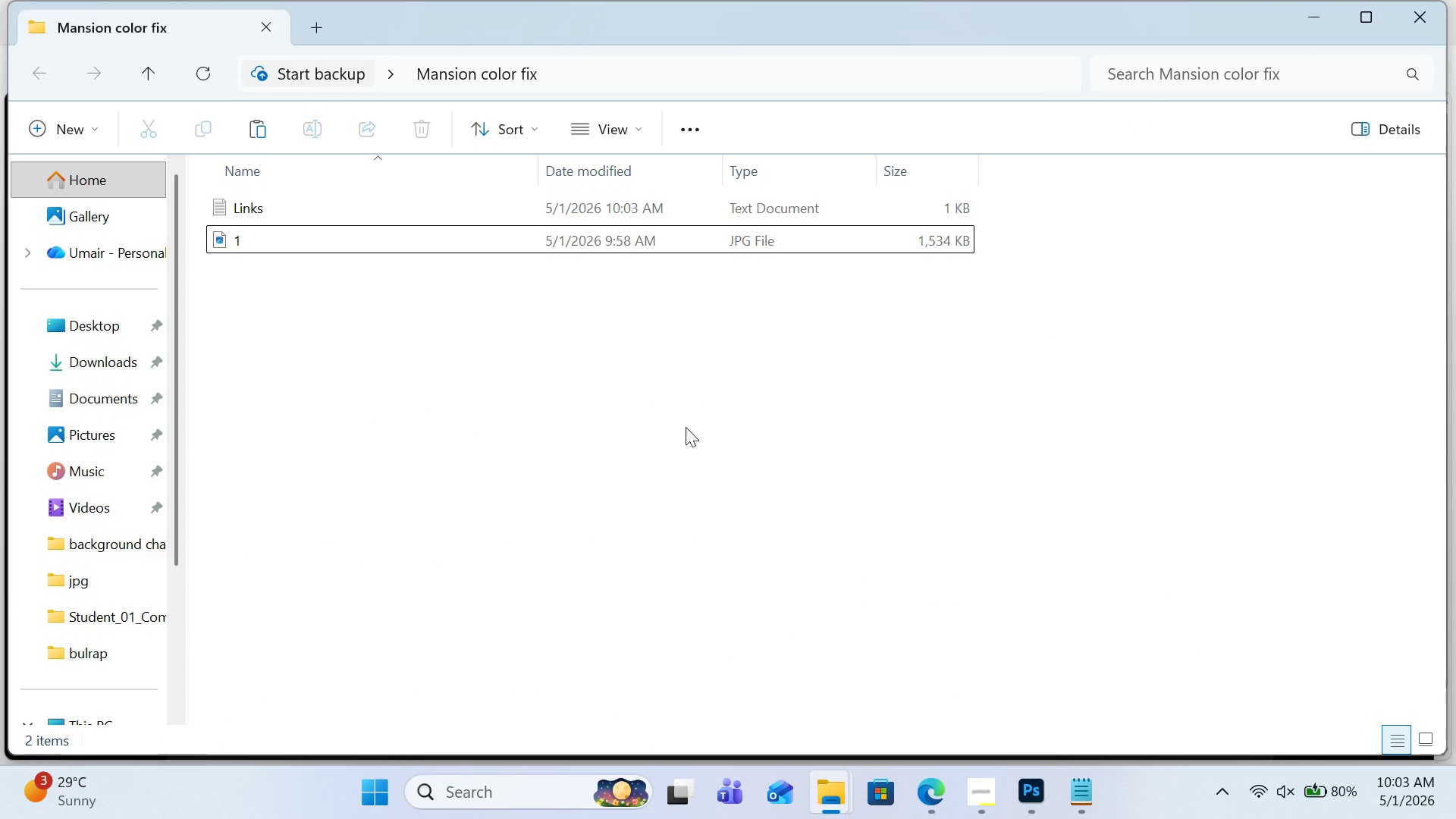 
key(Control+V)
 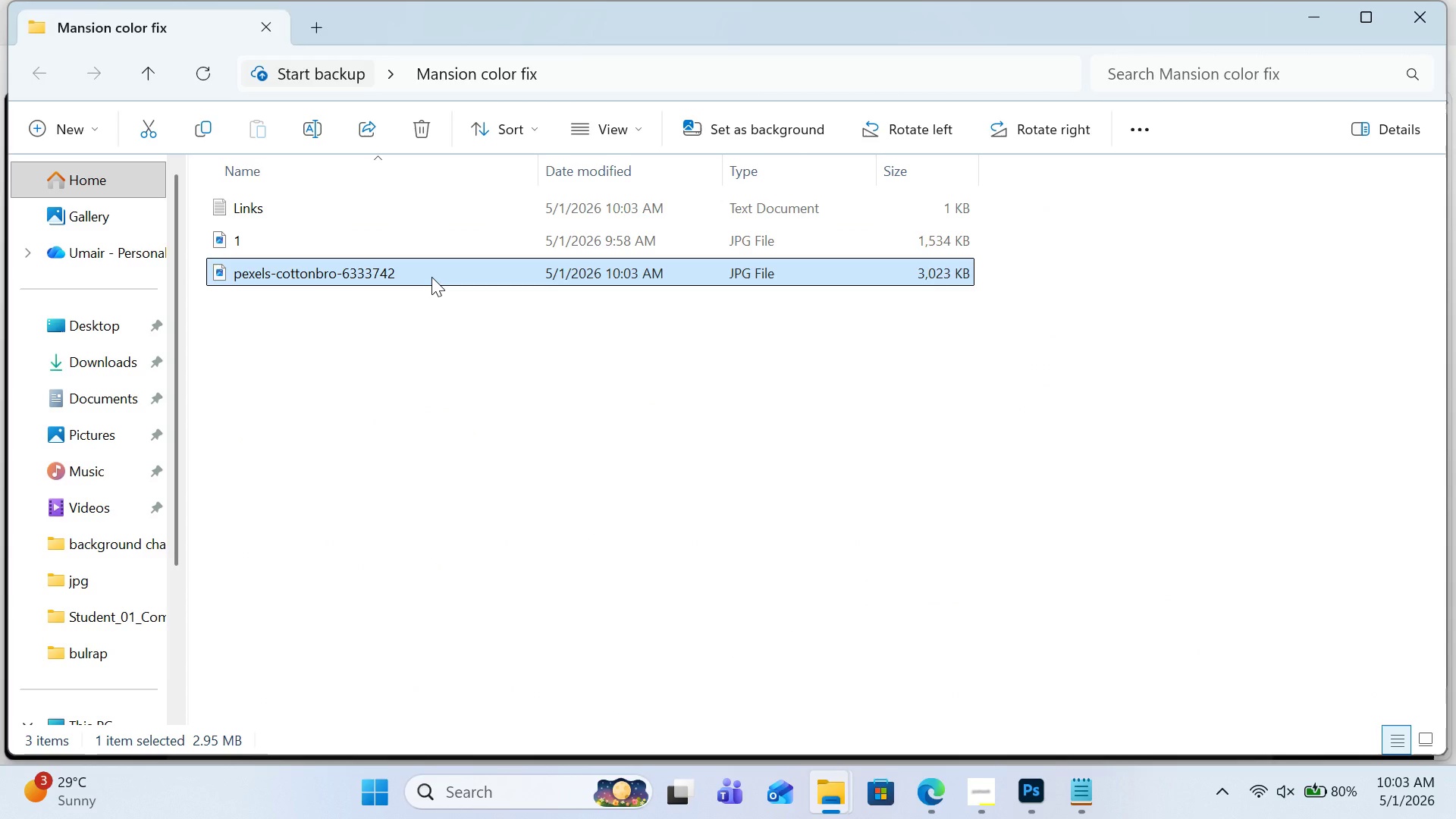 
right_click([431, 277])
 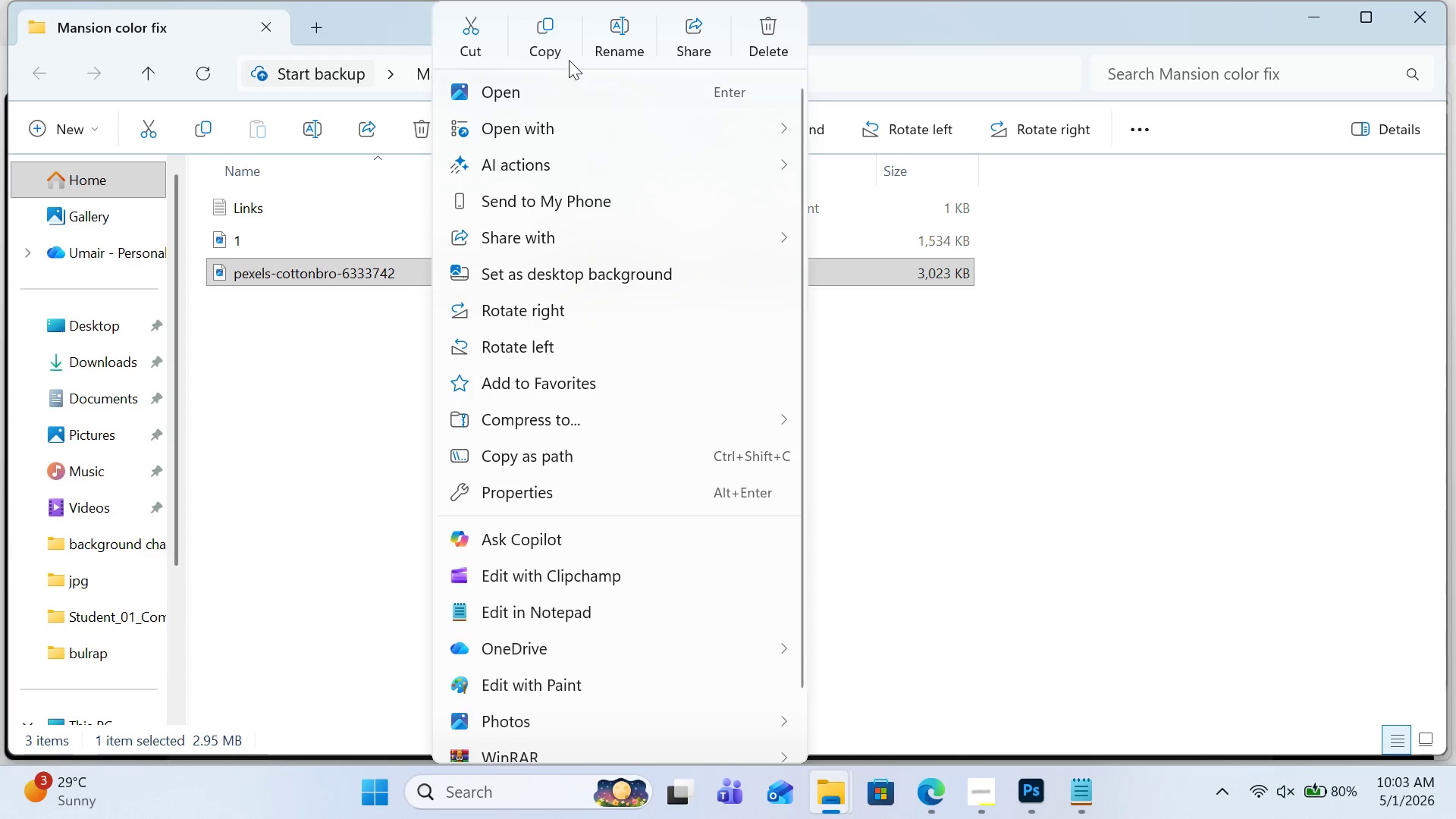 
left_click([630, 27])
 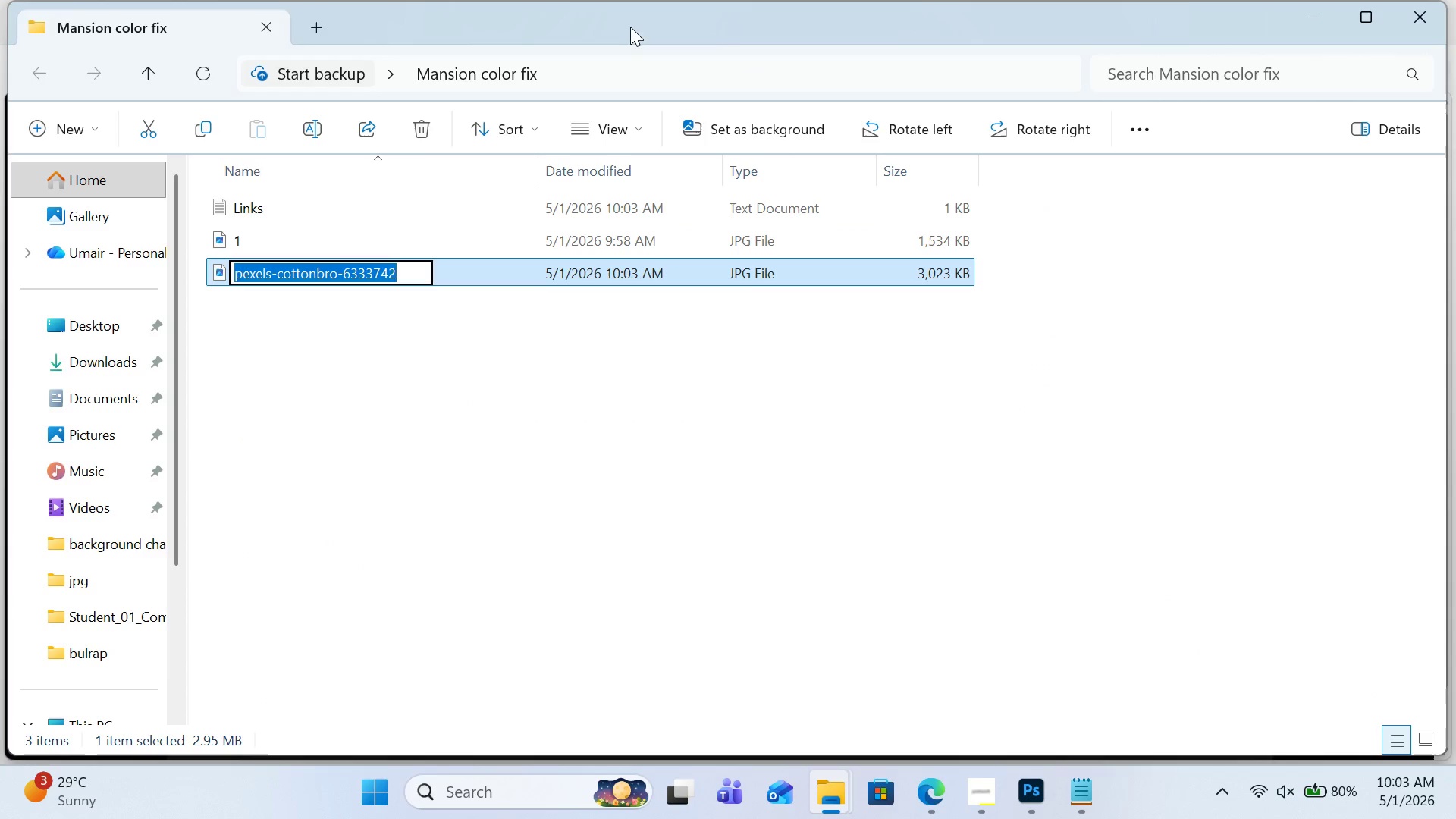 
type(2jpg)
key(Backspace)
key(Backspace)
key(Backspace)
 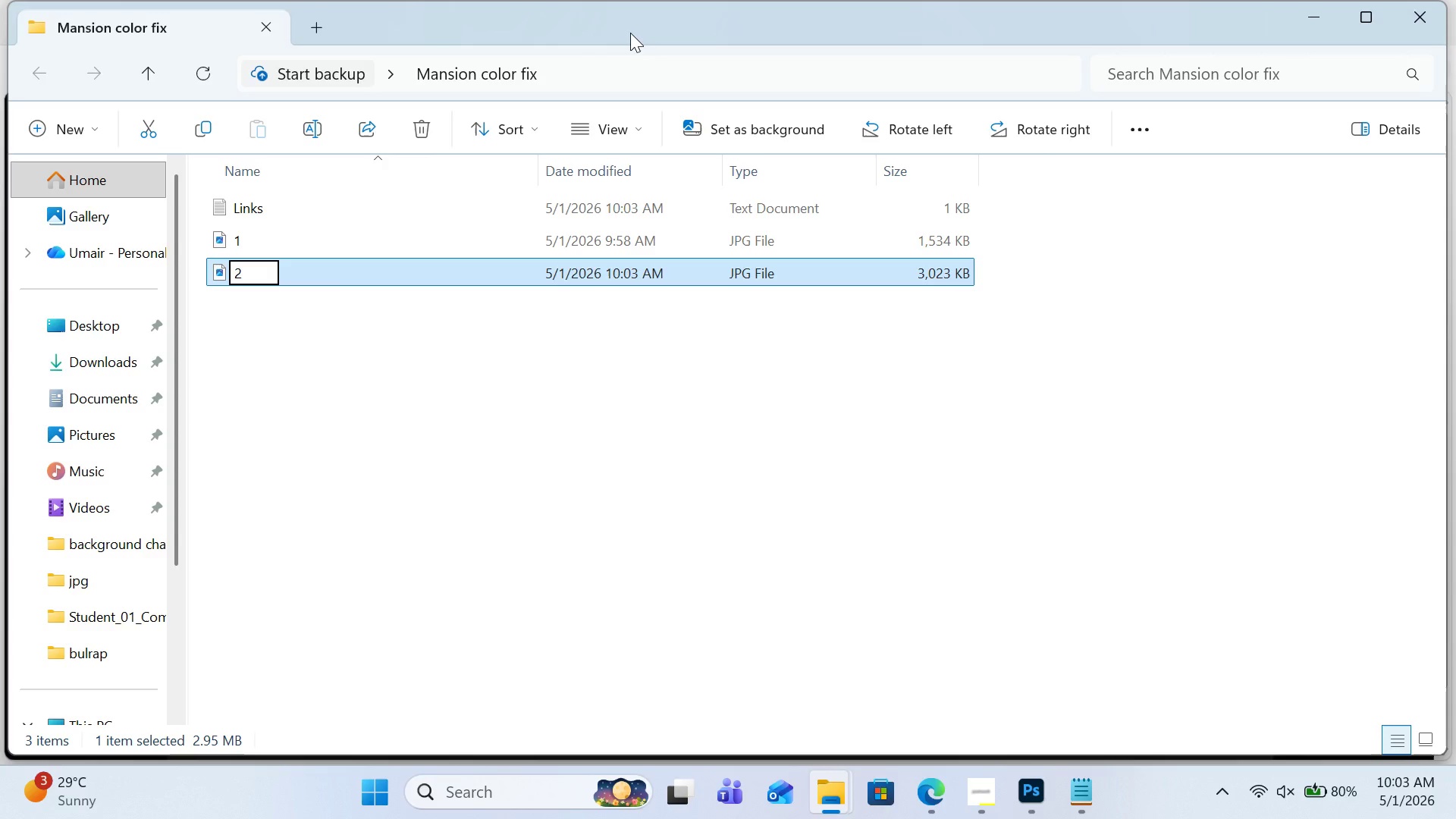 
key(Enter)
 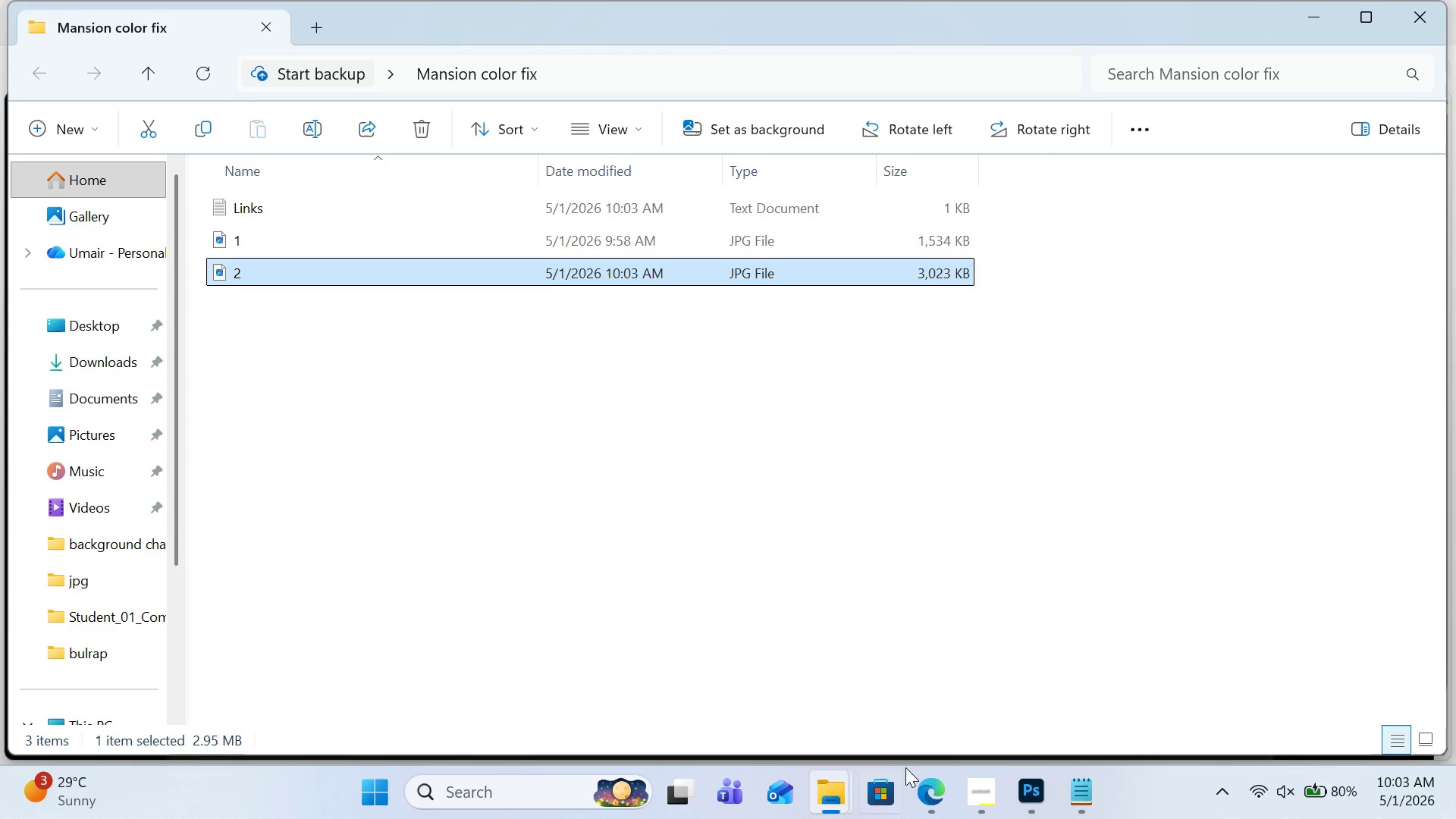 
left_click([918, 785])
 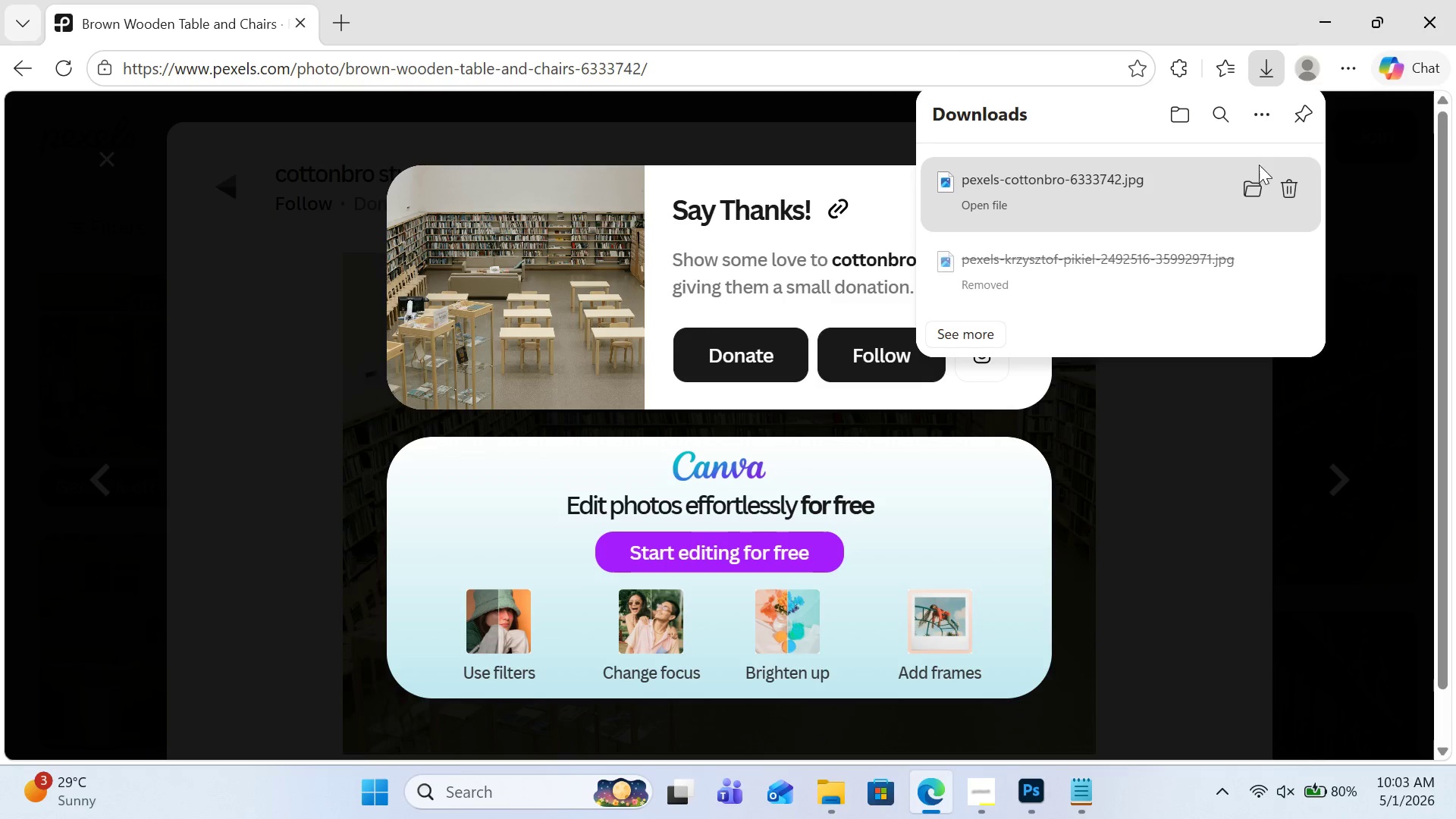 
mouse_move([1232, 199])